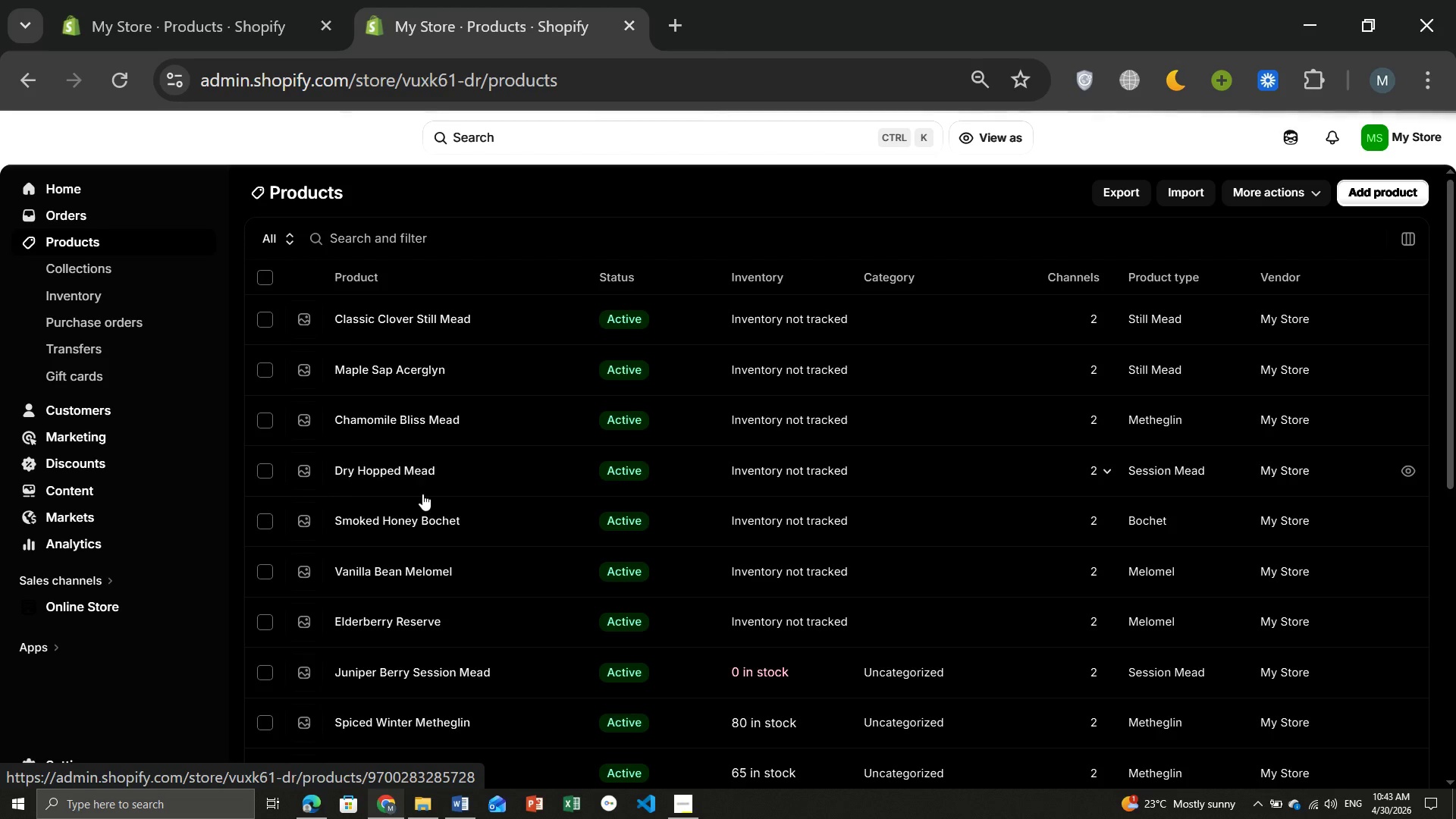 
wait(9.56)
 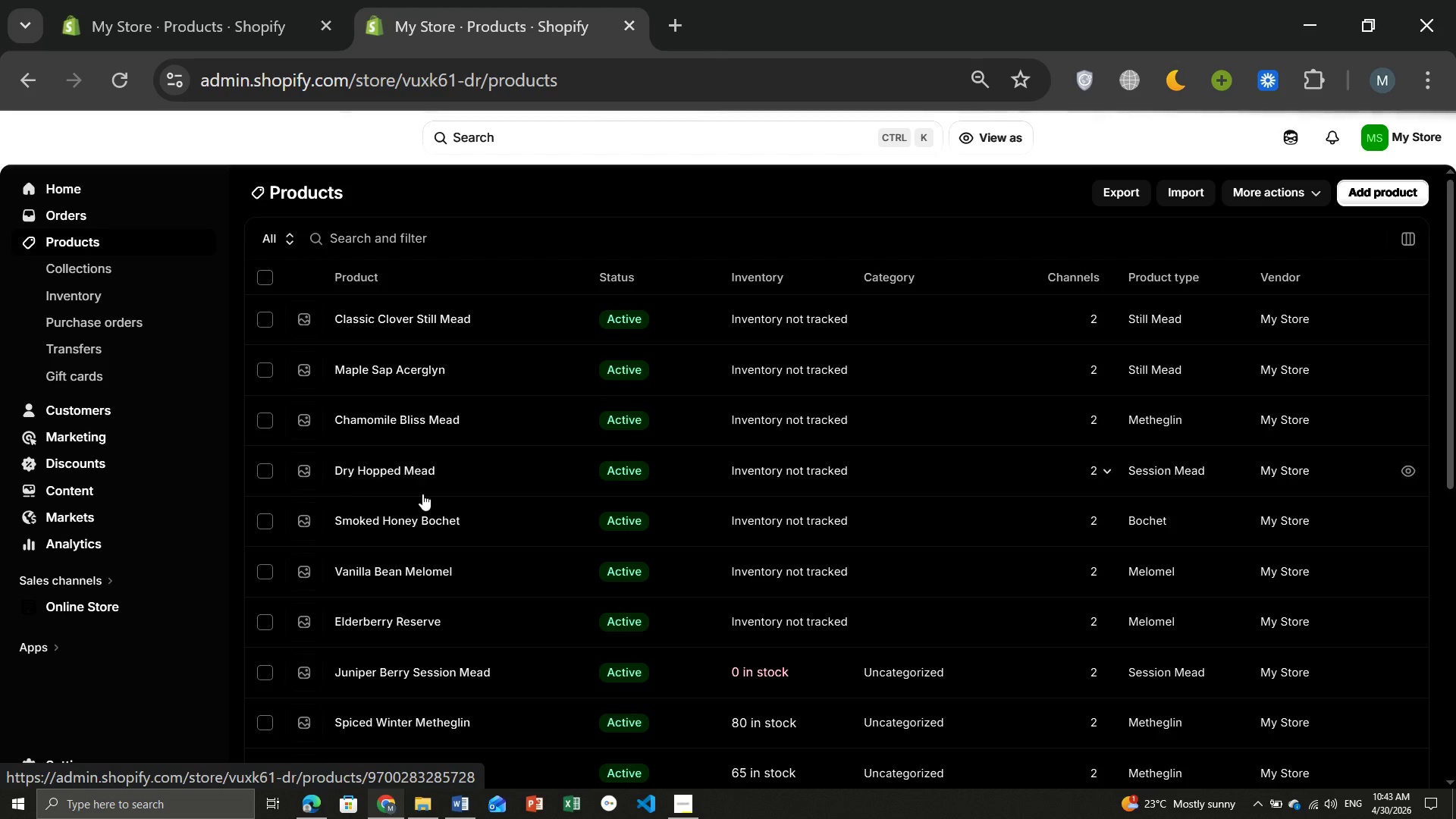 
left_click([392, 440])
 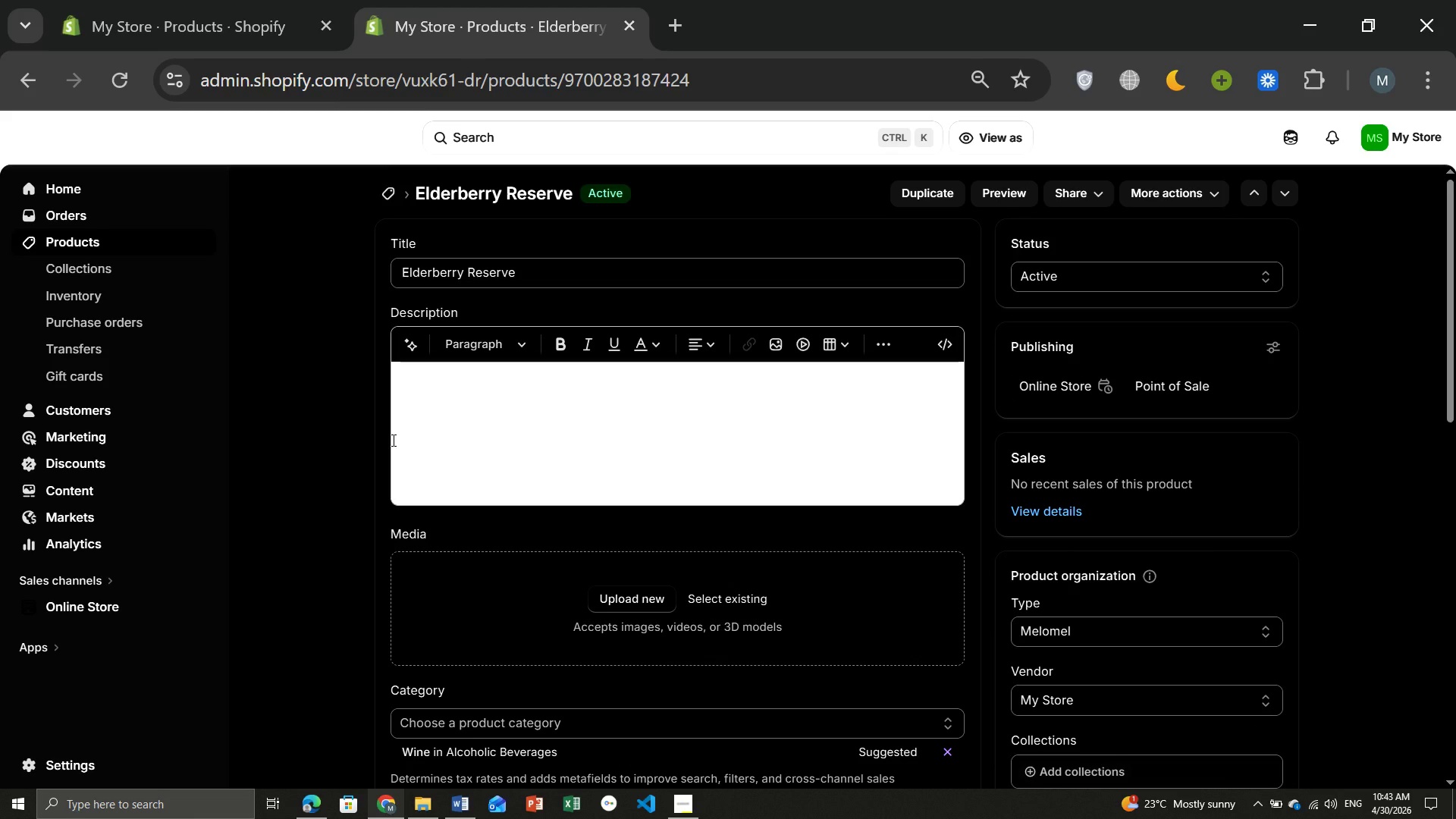 
wait(13.89)
 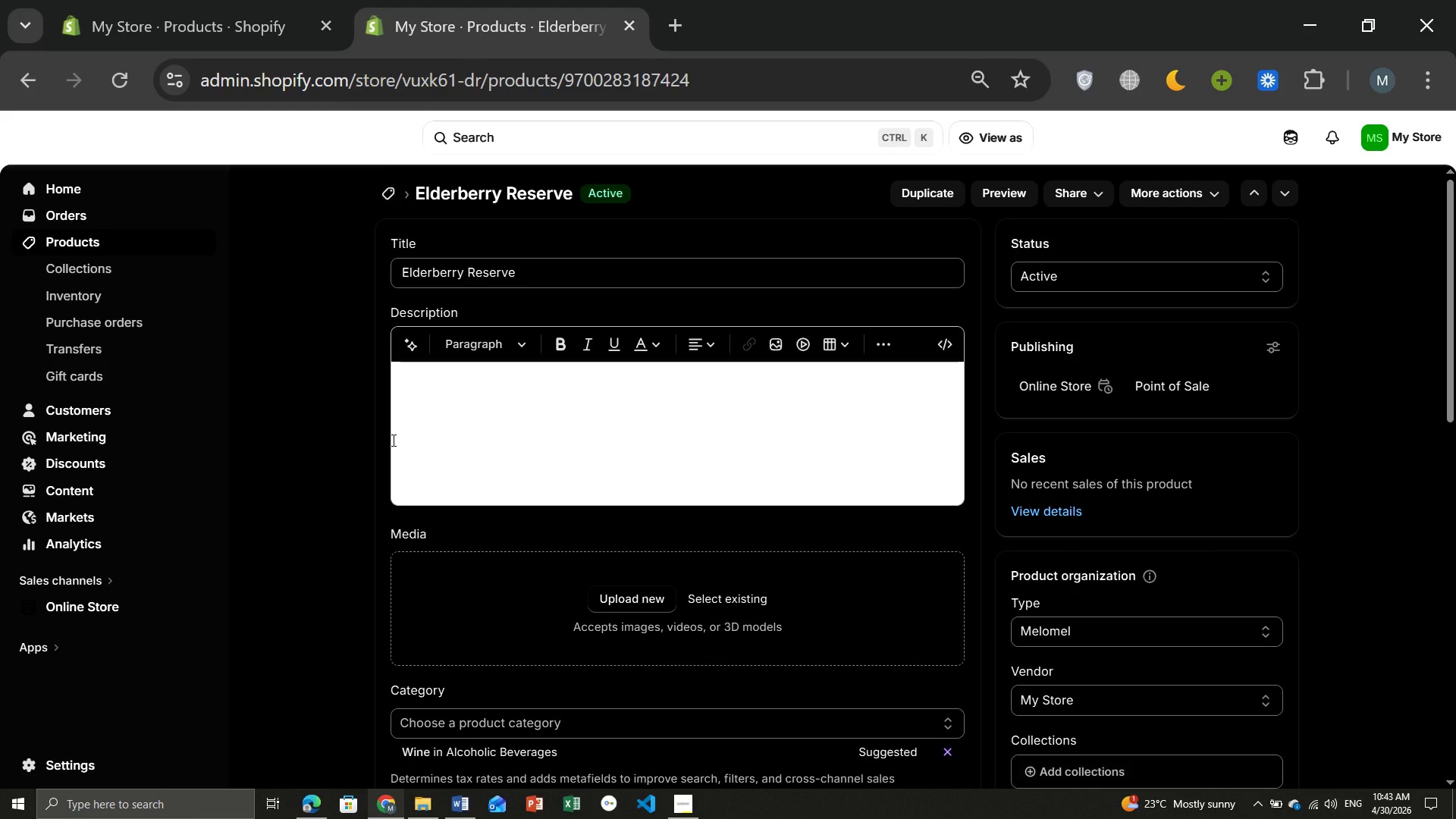 
left_click([952, 632])
 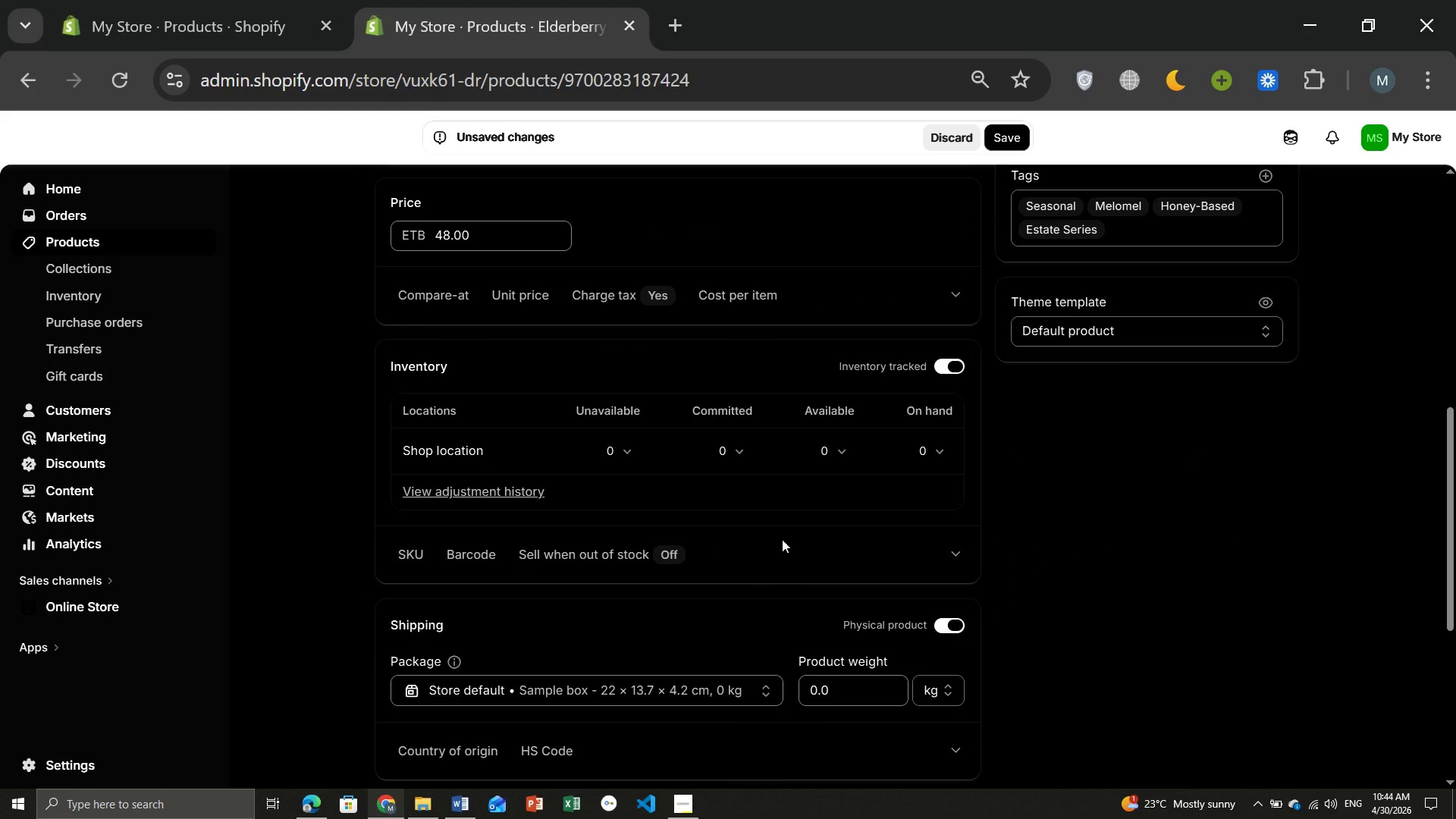 
left_click([836, 442])
 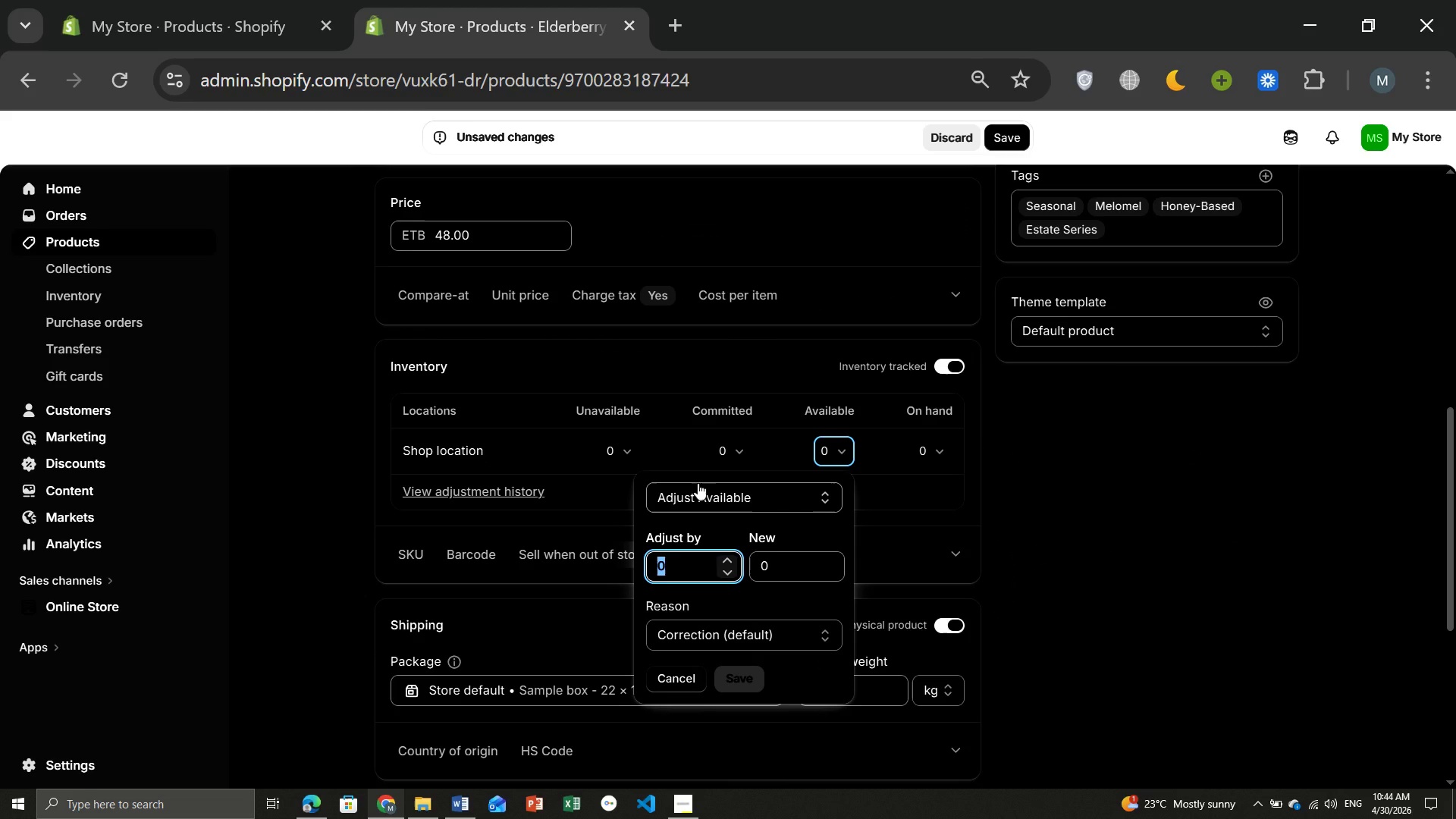 
type(28)
 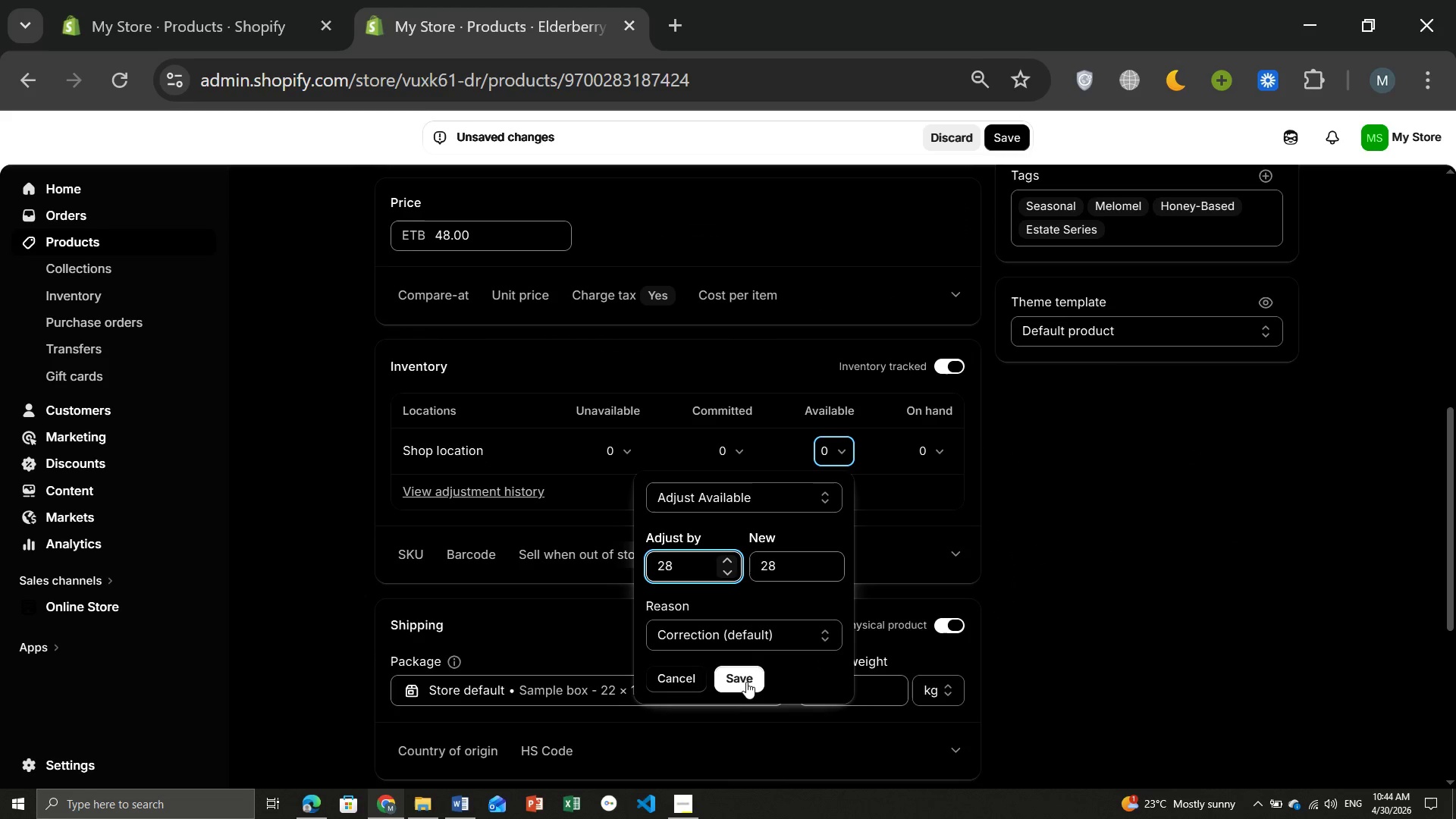 
left_click([742, 680])
 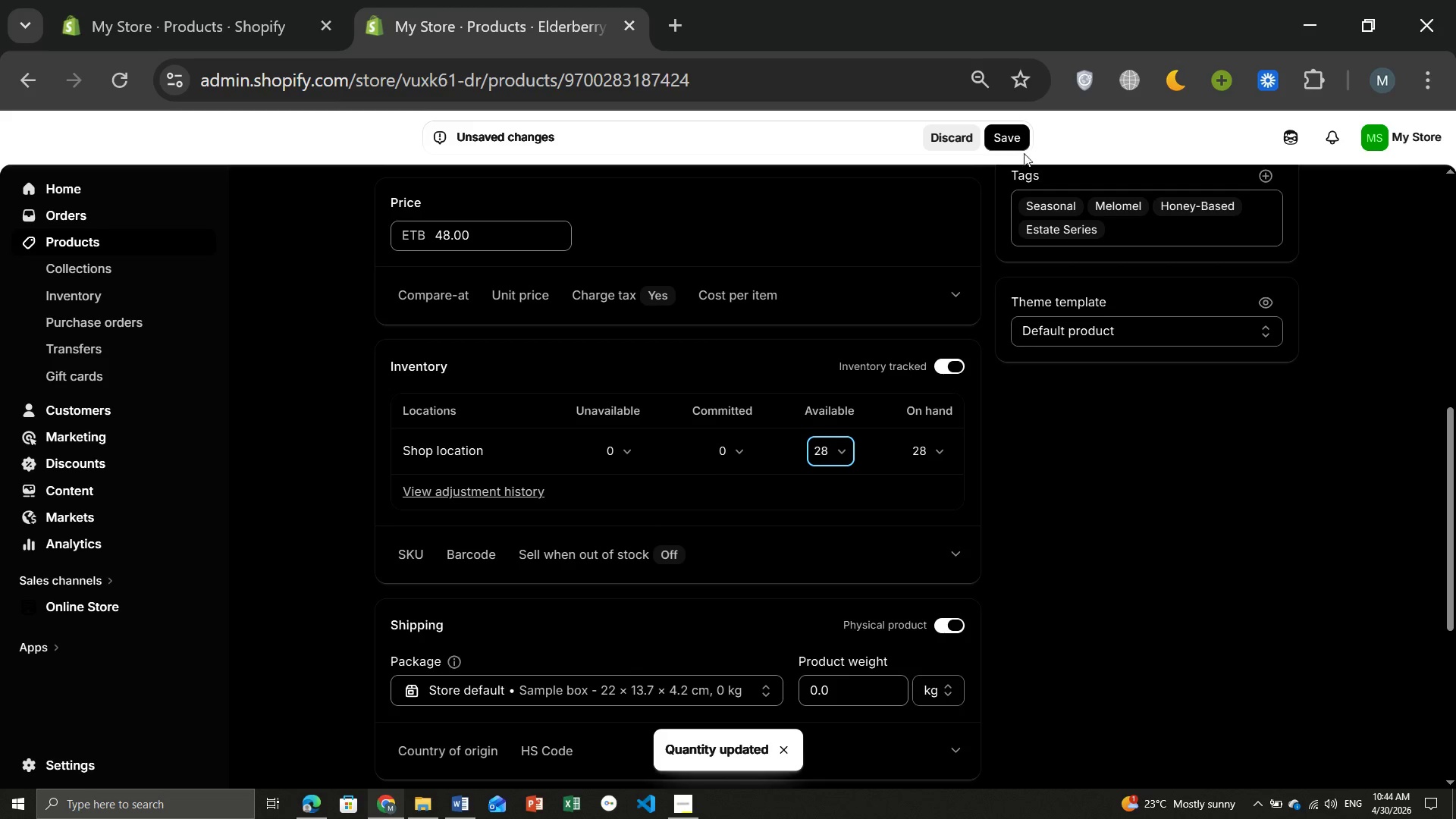 
wait(5.88)
 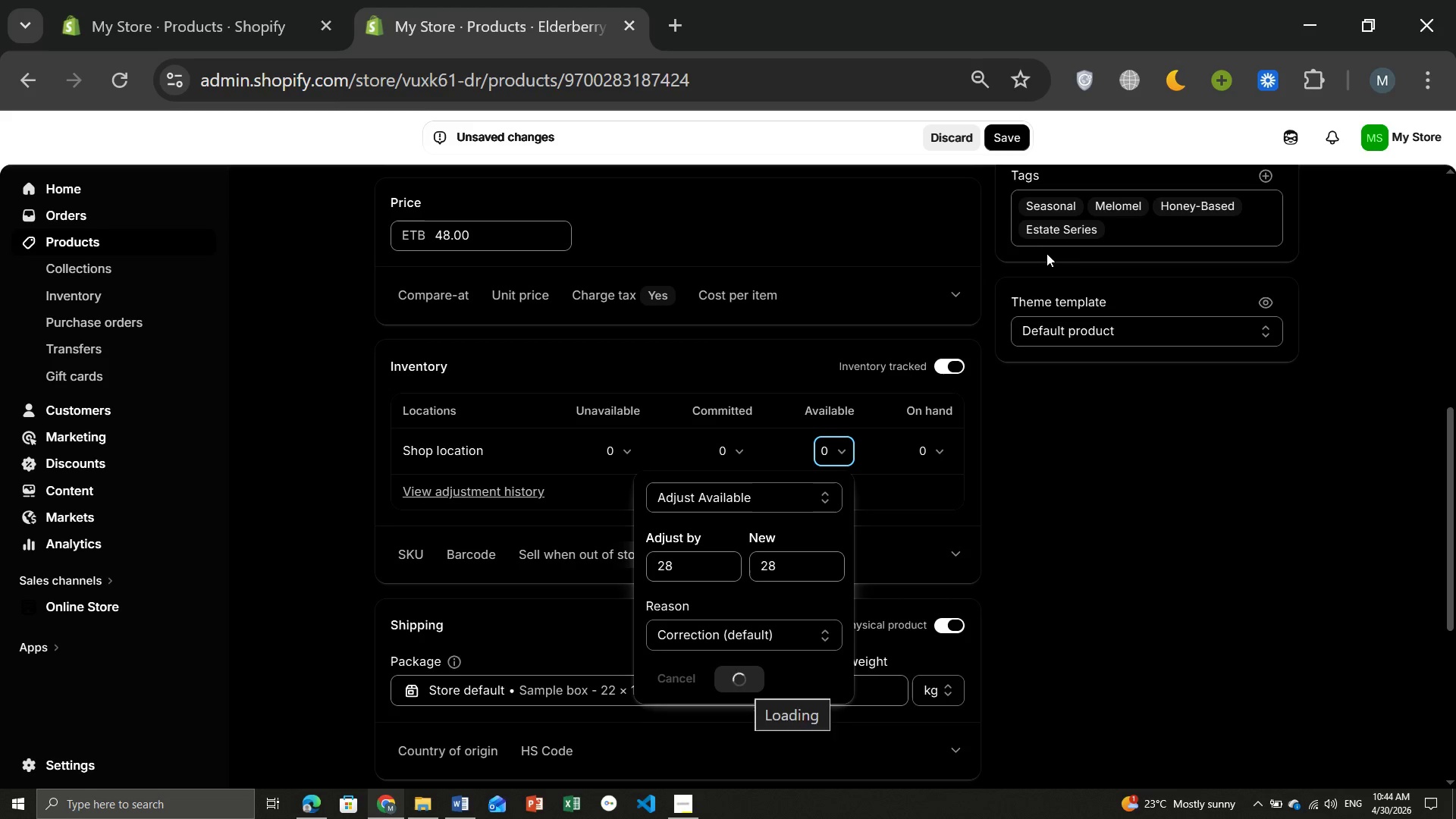 
left_click([1015, 147])
 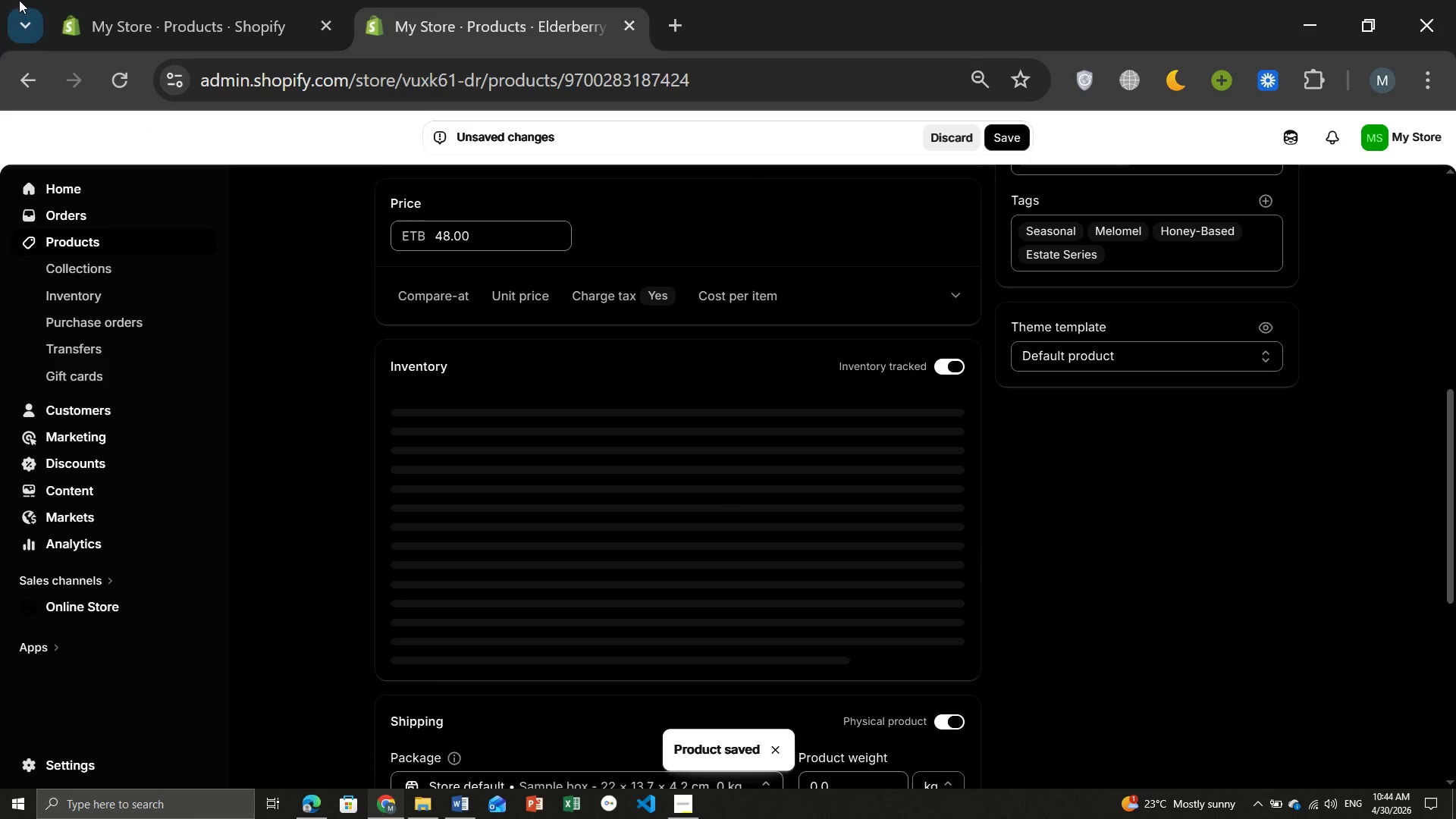 
wait(12.97)
 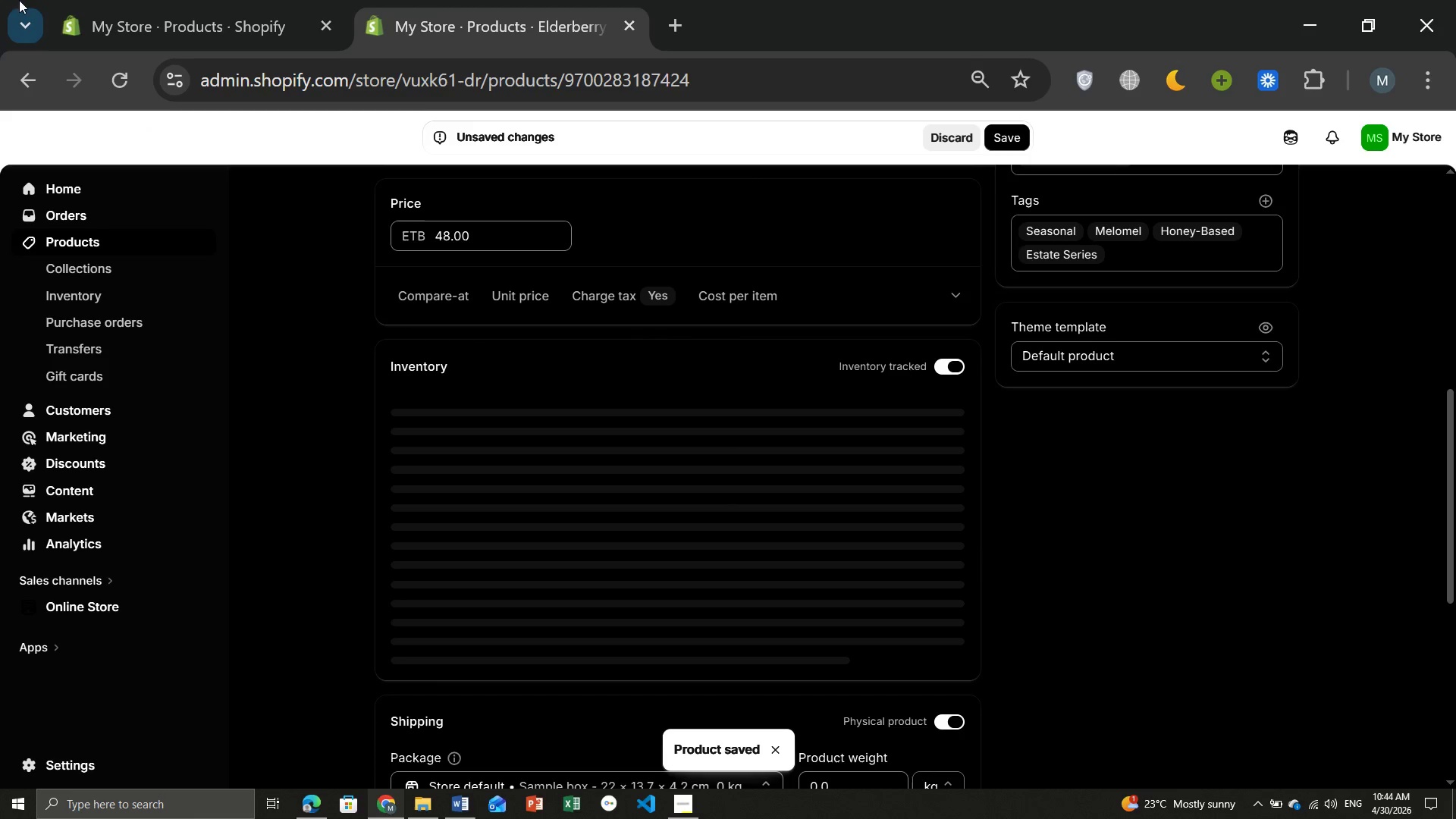 
left_click([99, 237])
 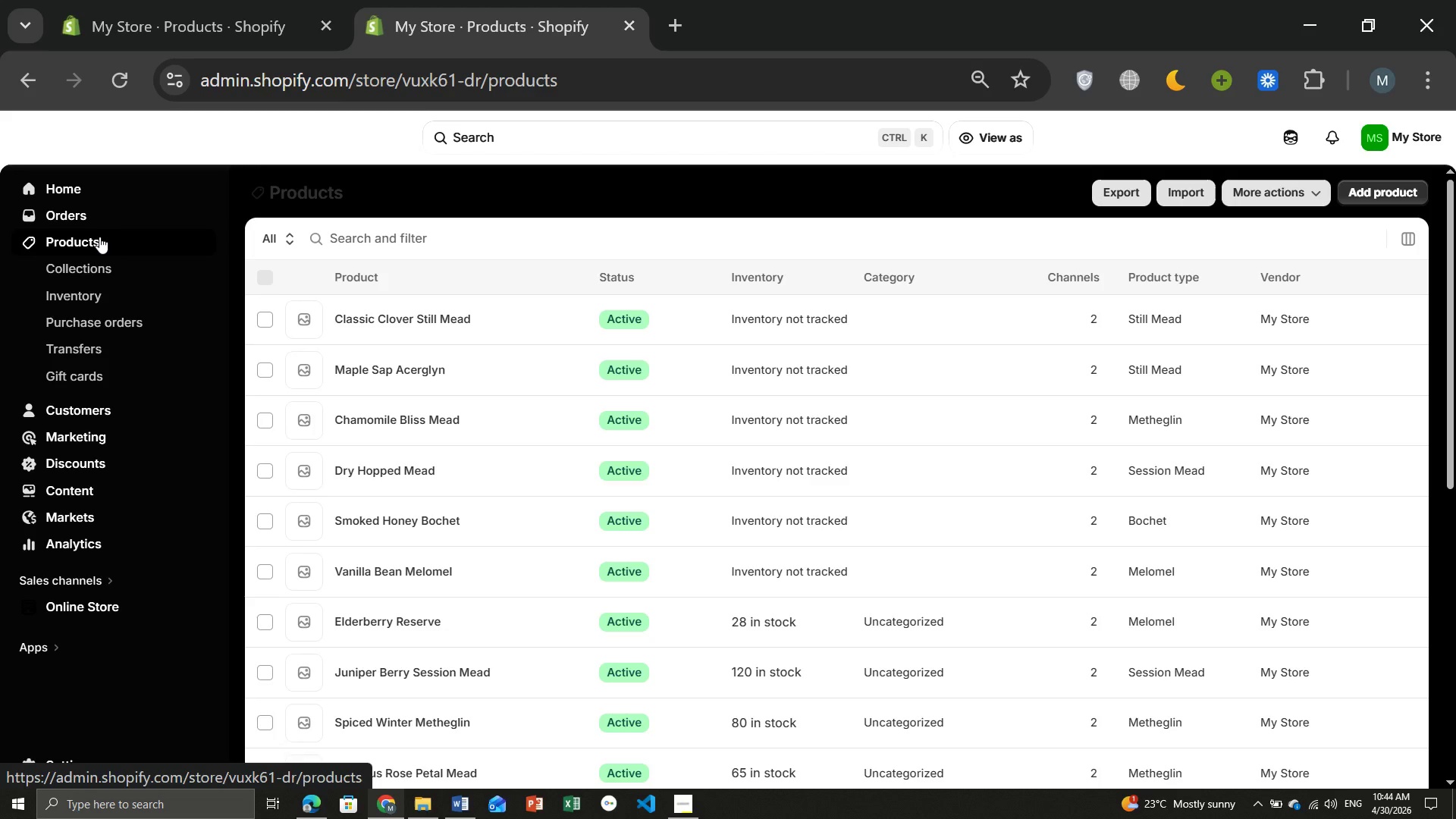 
wait(8.27)
 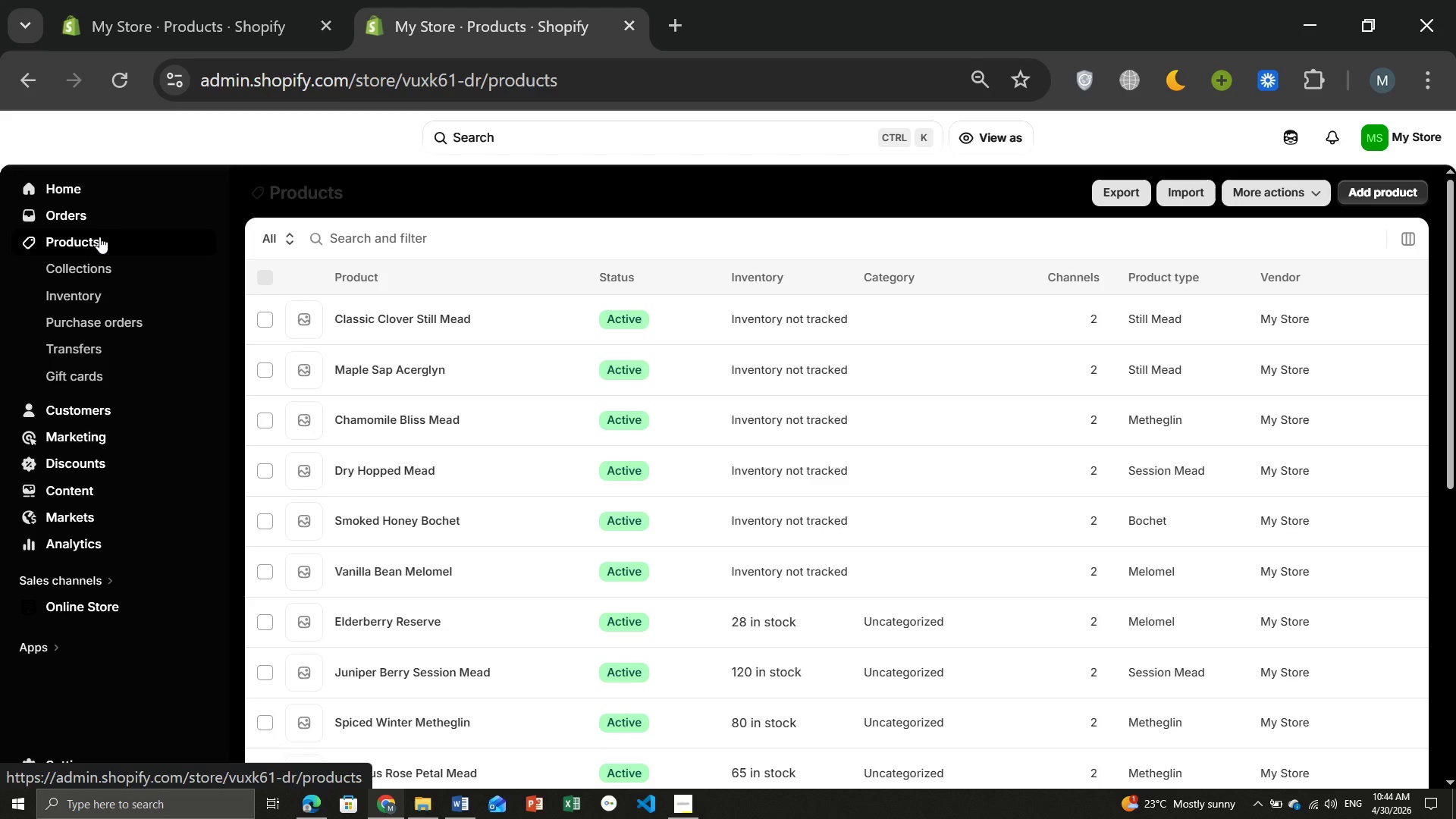 
left_click([394, 565])
 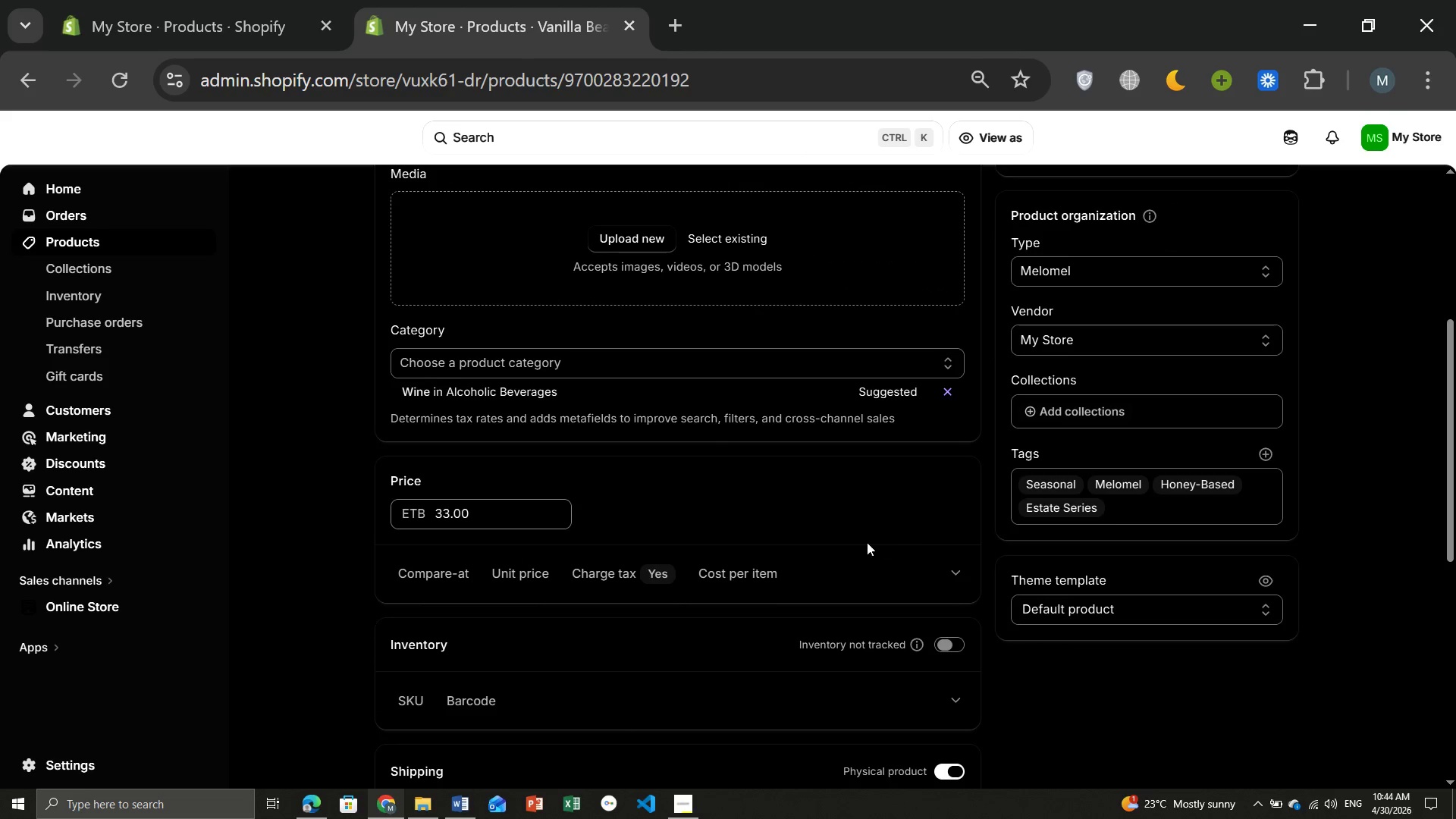 
wait(7.48)
 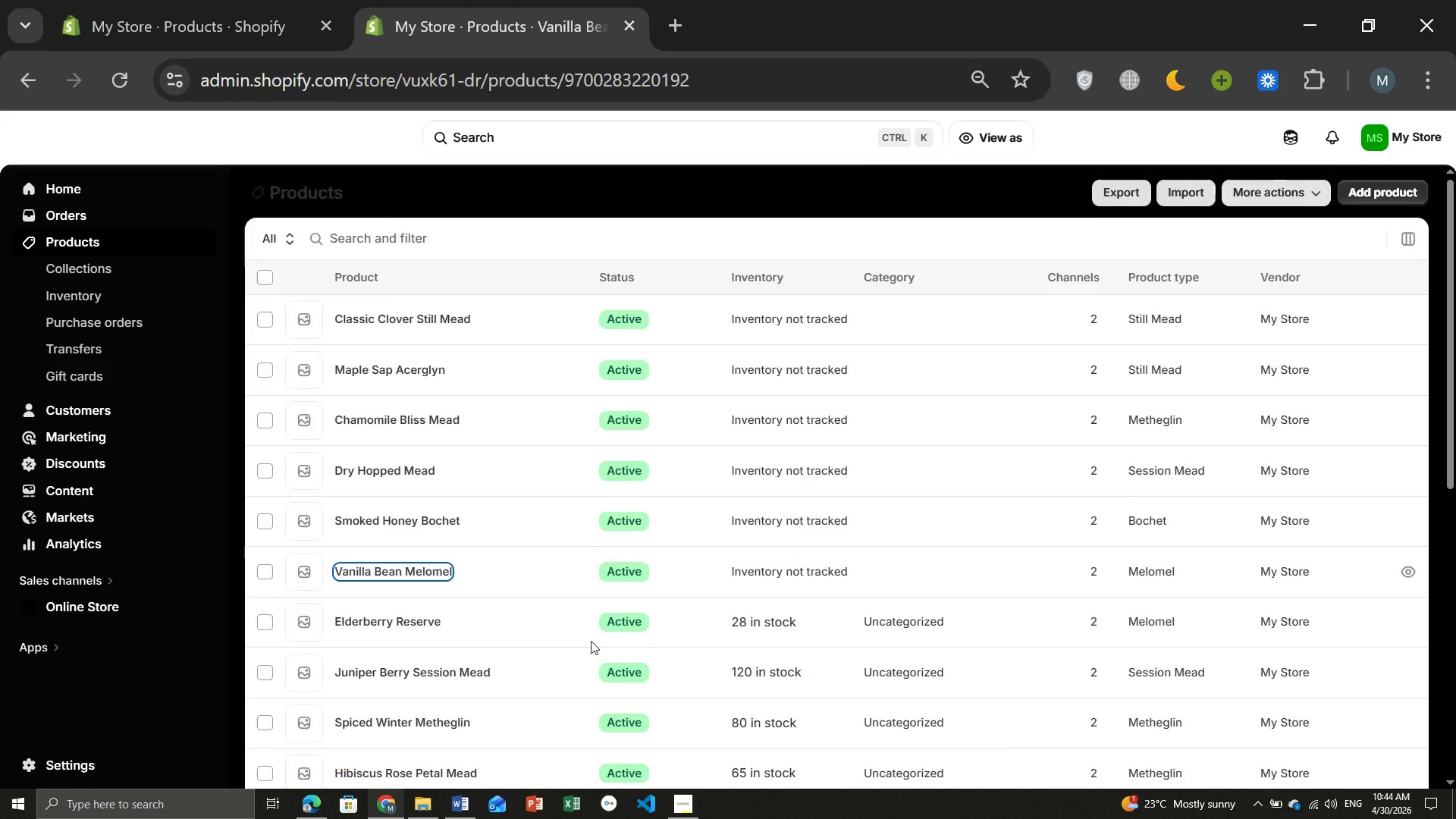 
left_click([955, 471])
 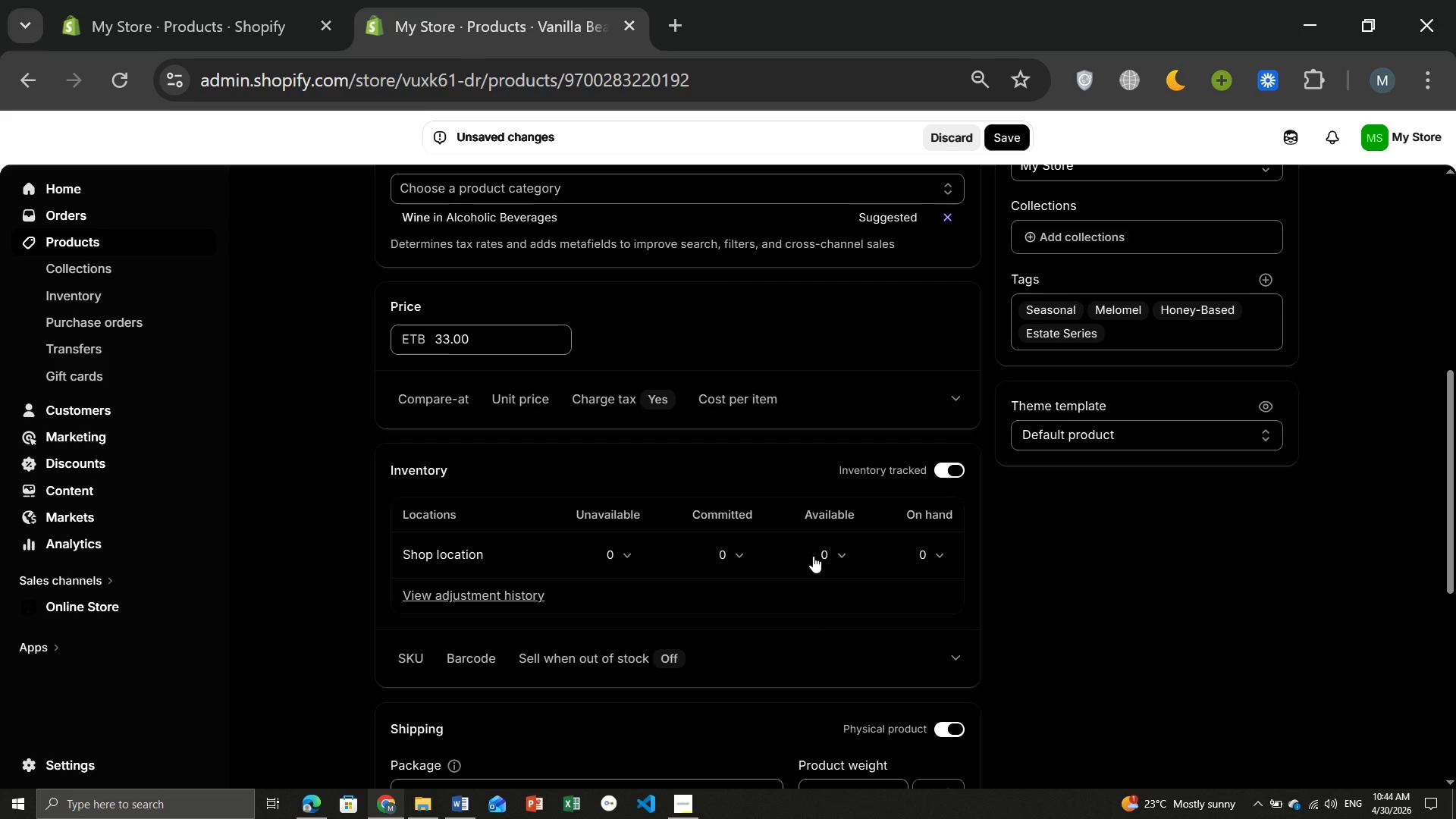 
left_click([834, 547])
 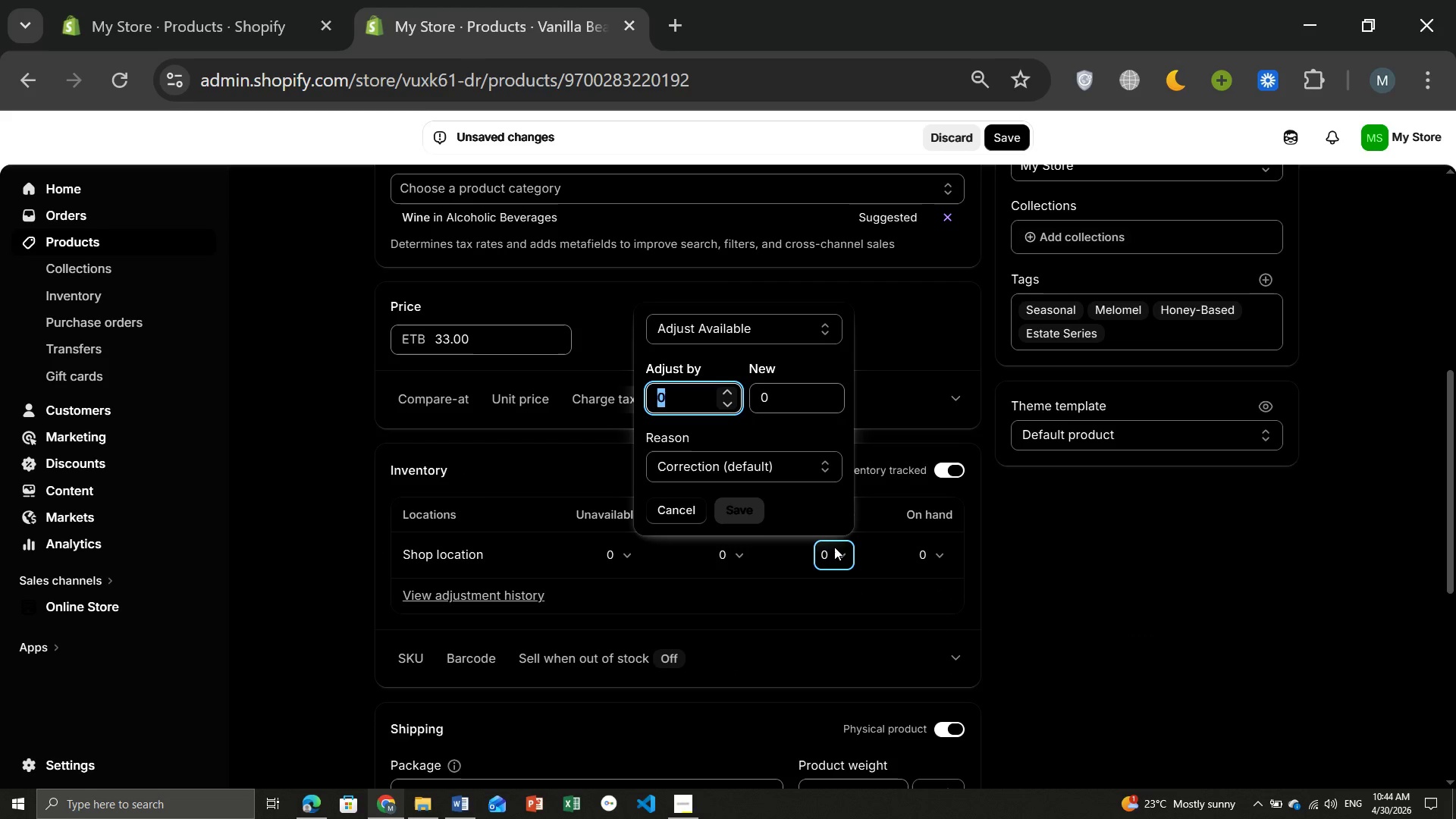 
type(50)
 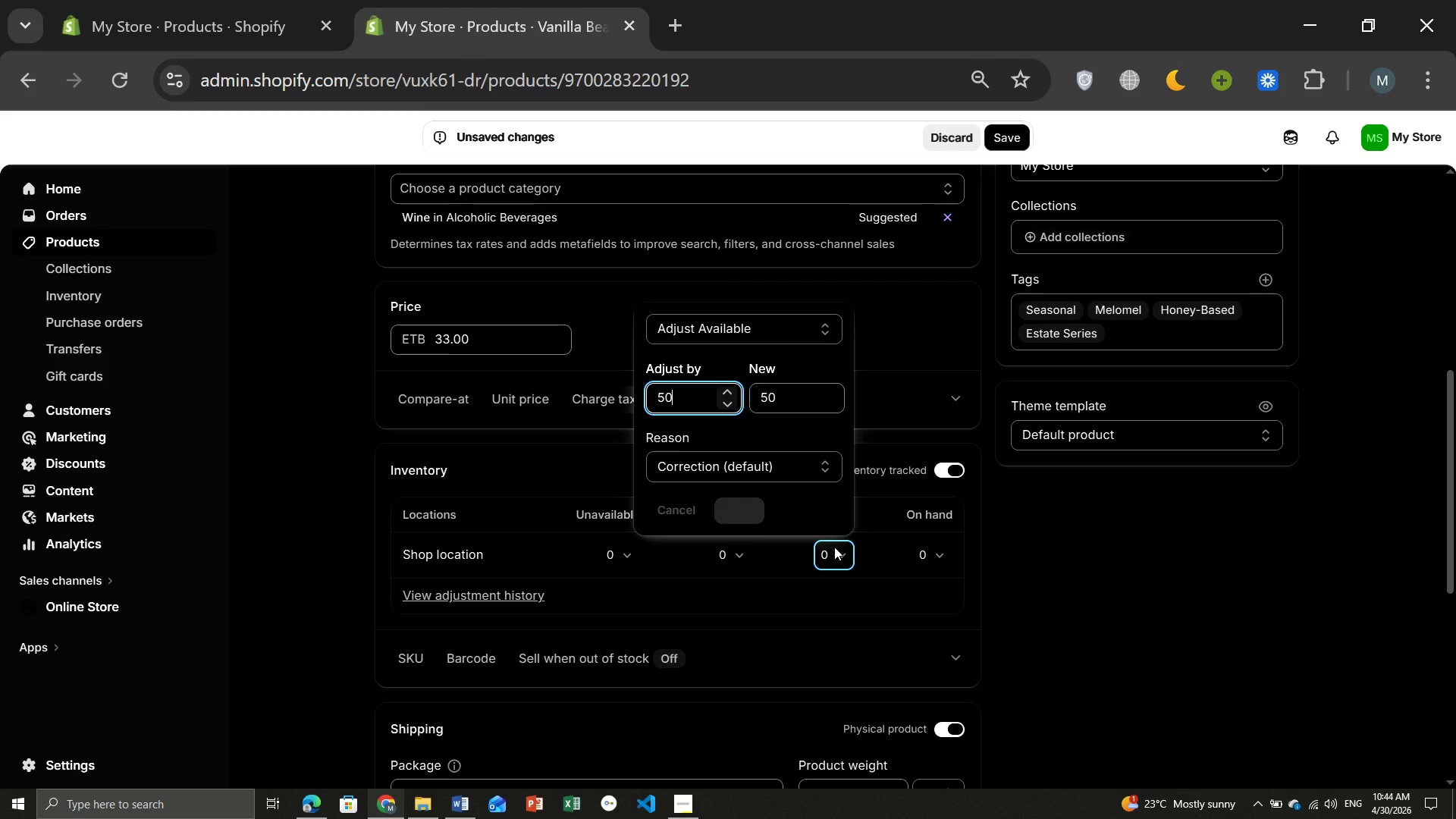 
key(Enter)
 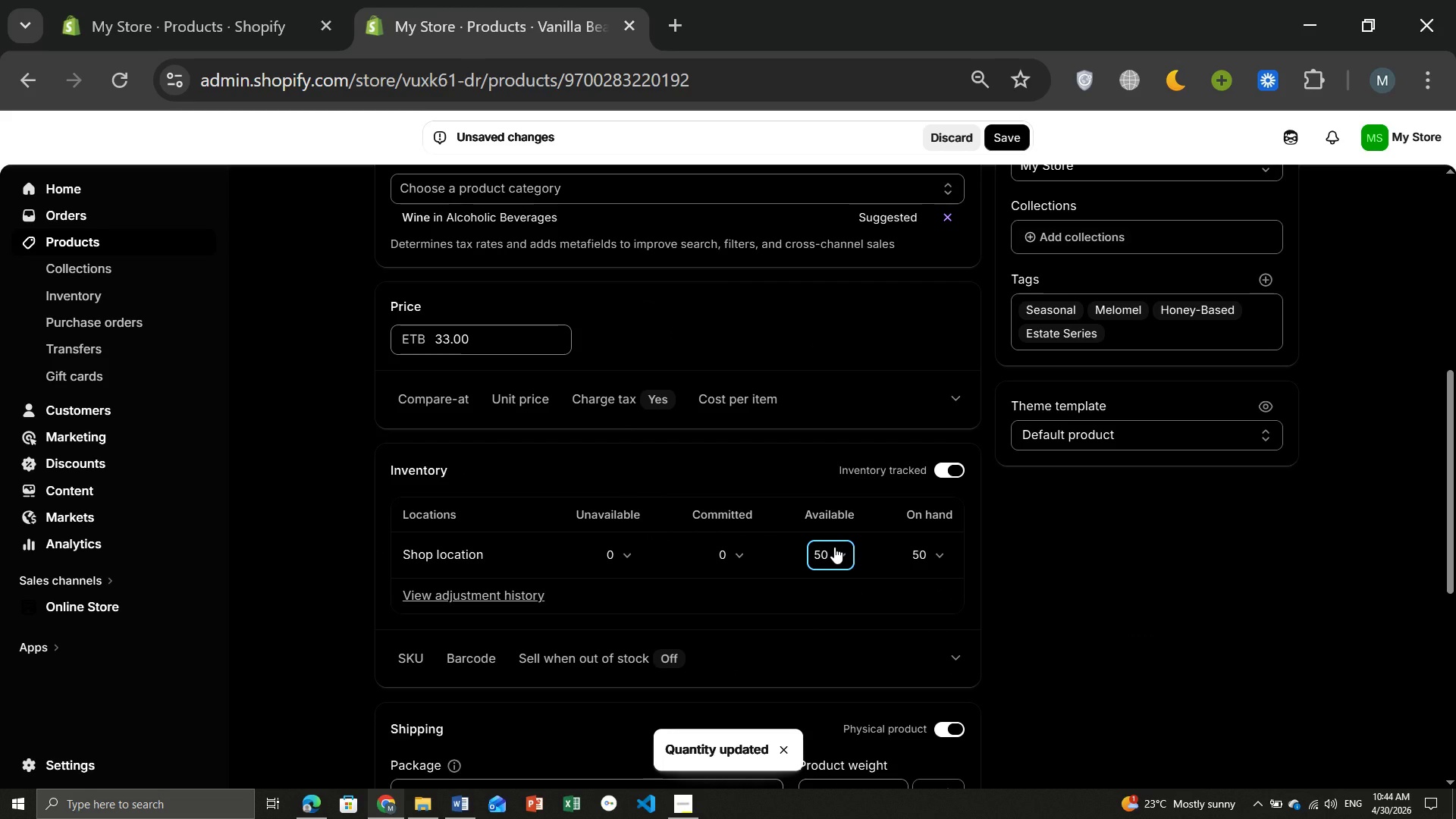 
wait(9.64)
 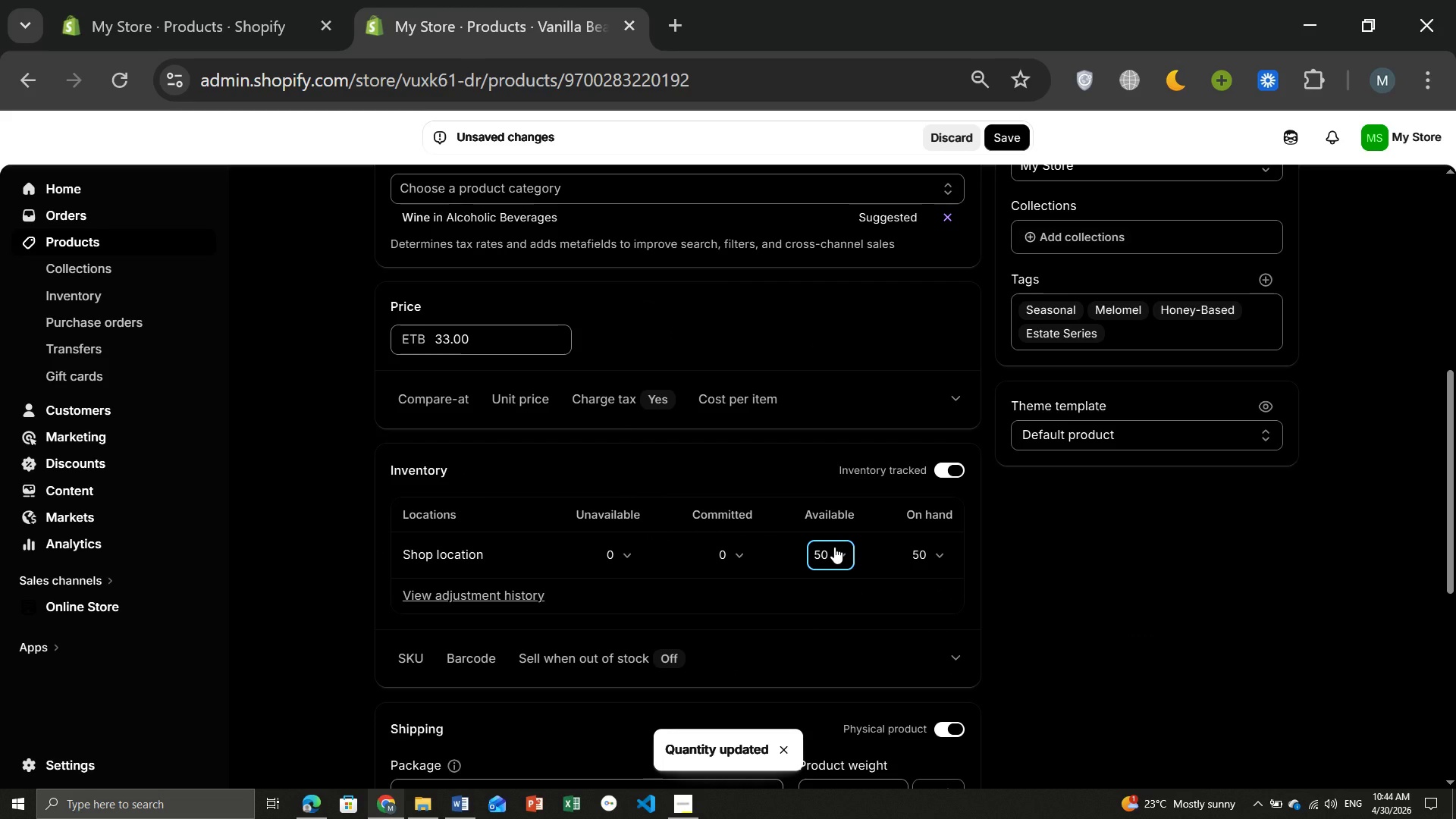 
left_click([1012, 131])
 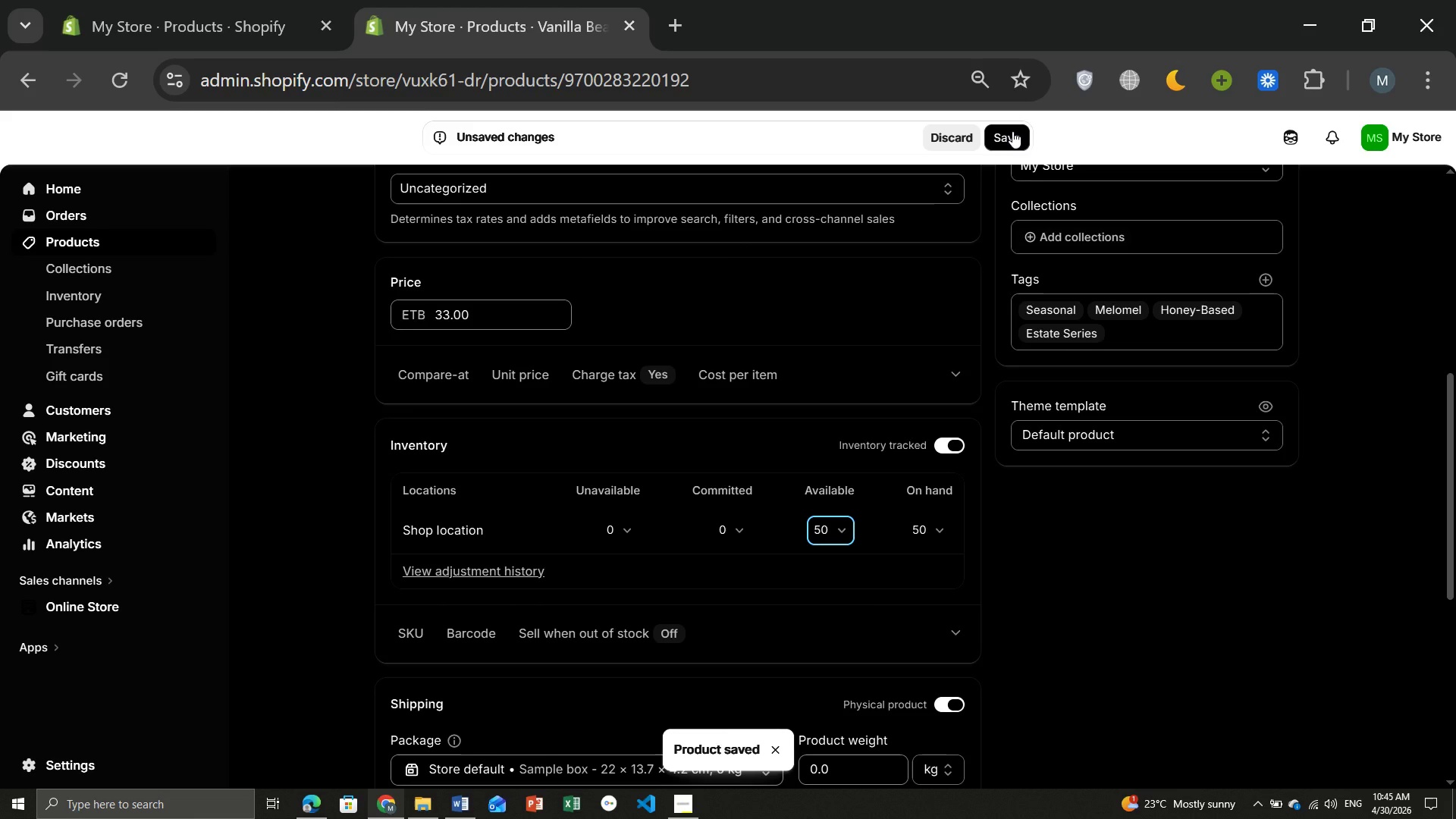 
wait(13.69)
 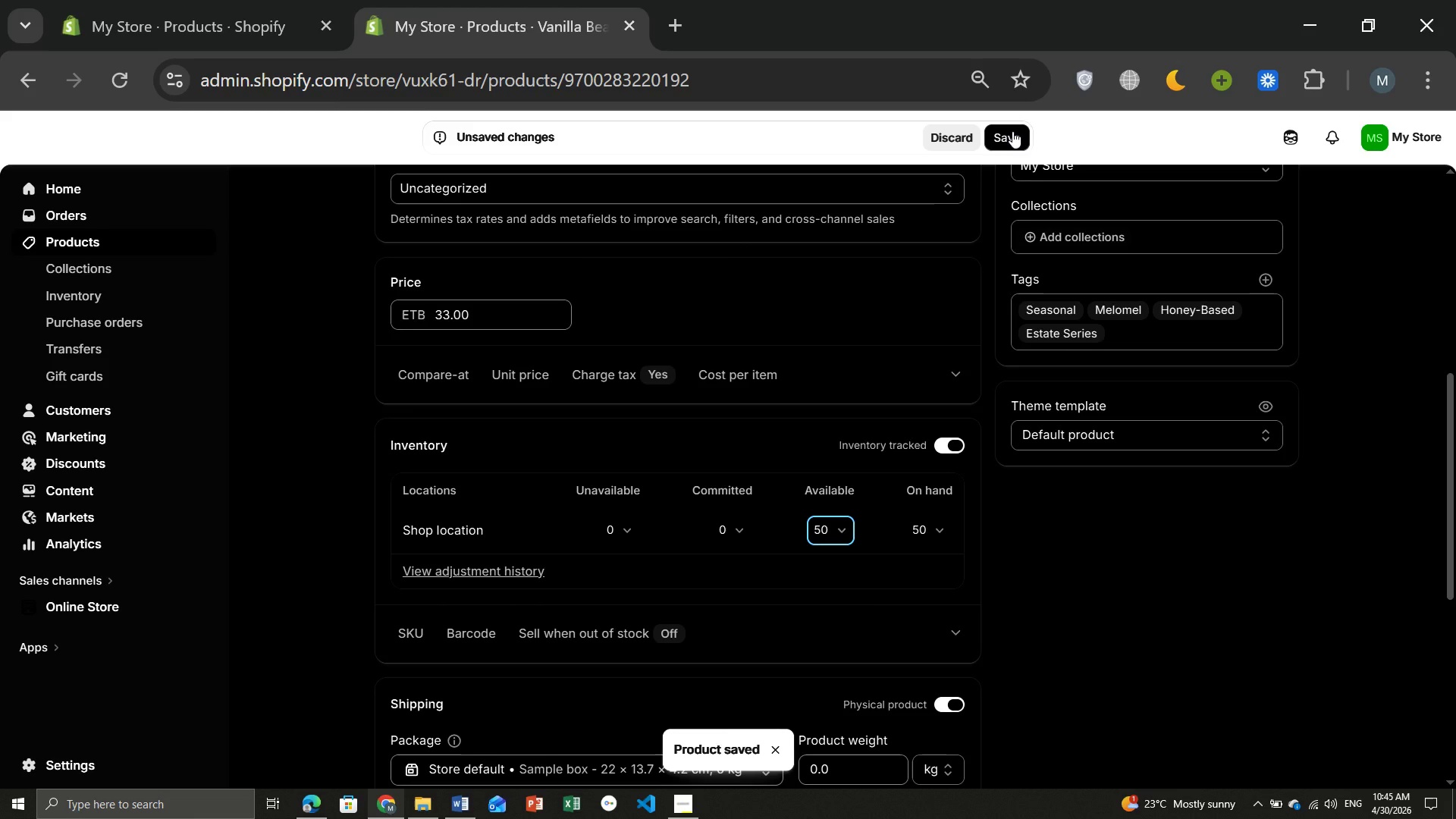 
left_click([114, 234])
 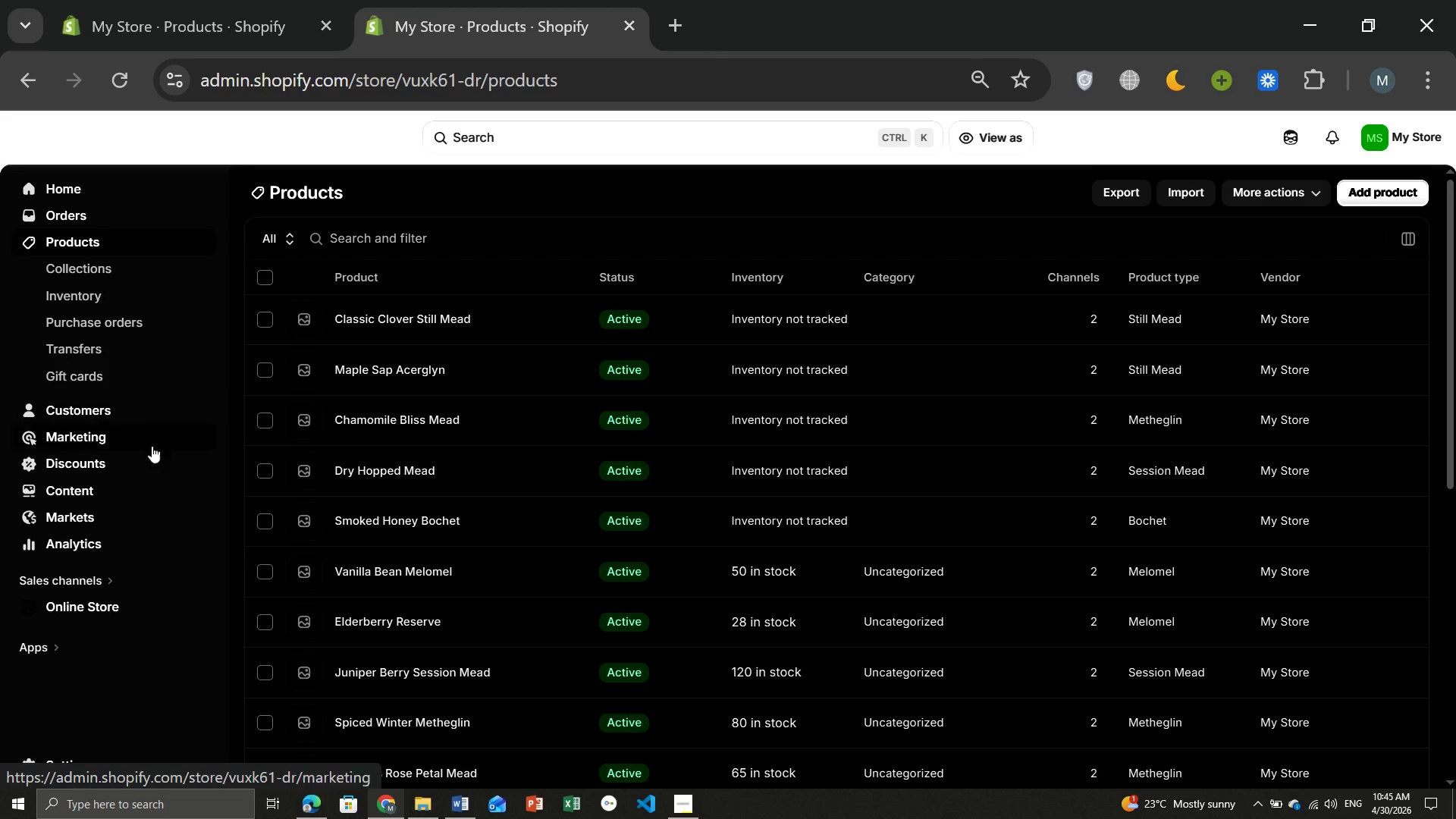 
wait(5.98)
 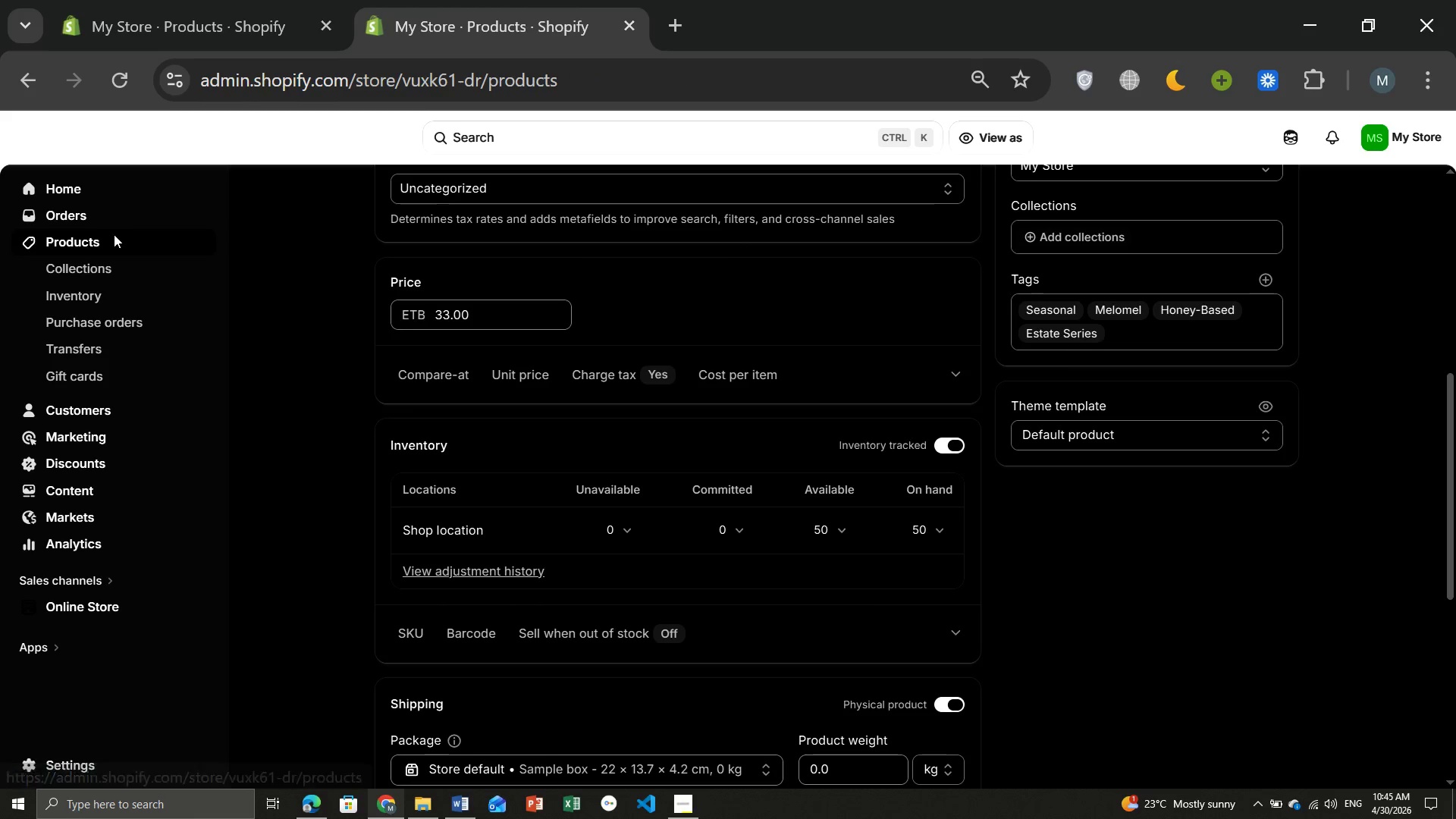 
left_click([359, 517])
 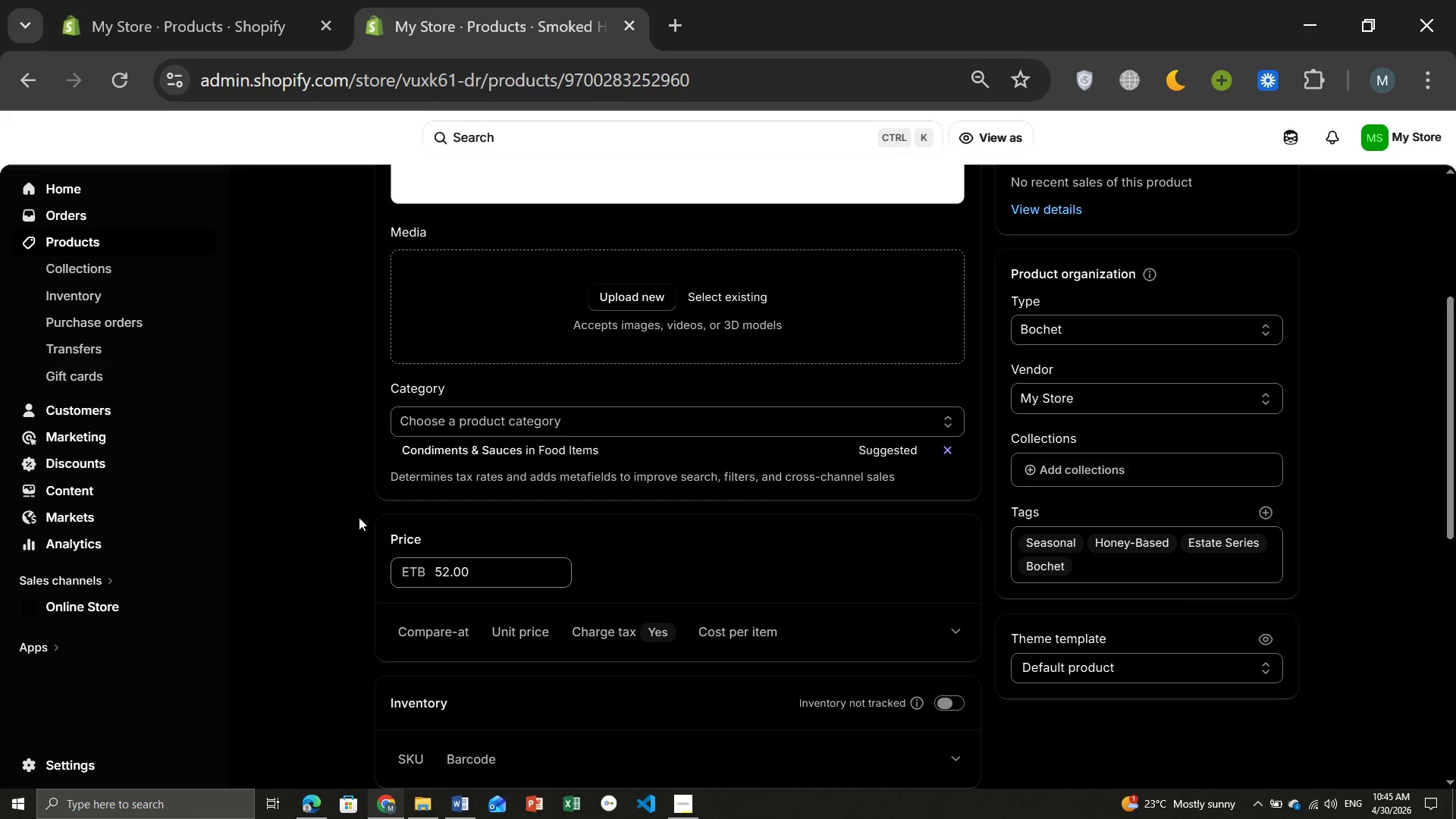 
wait(7.75)
 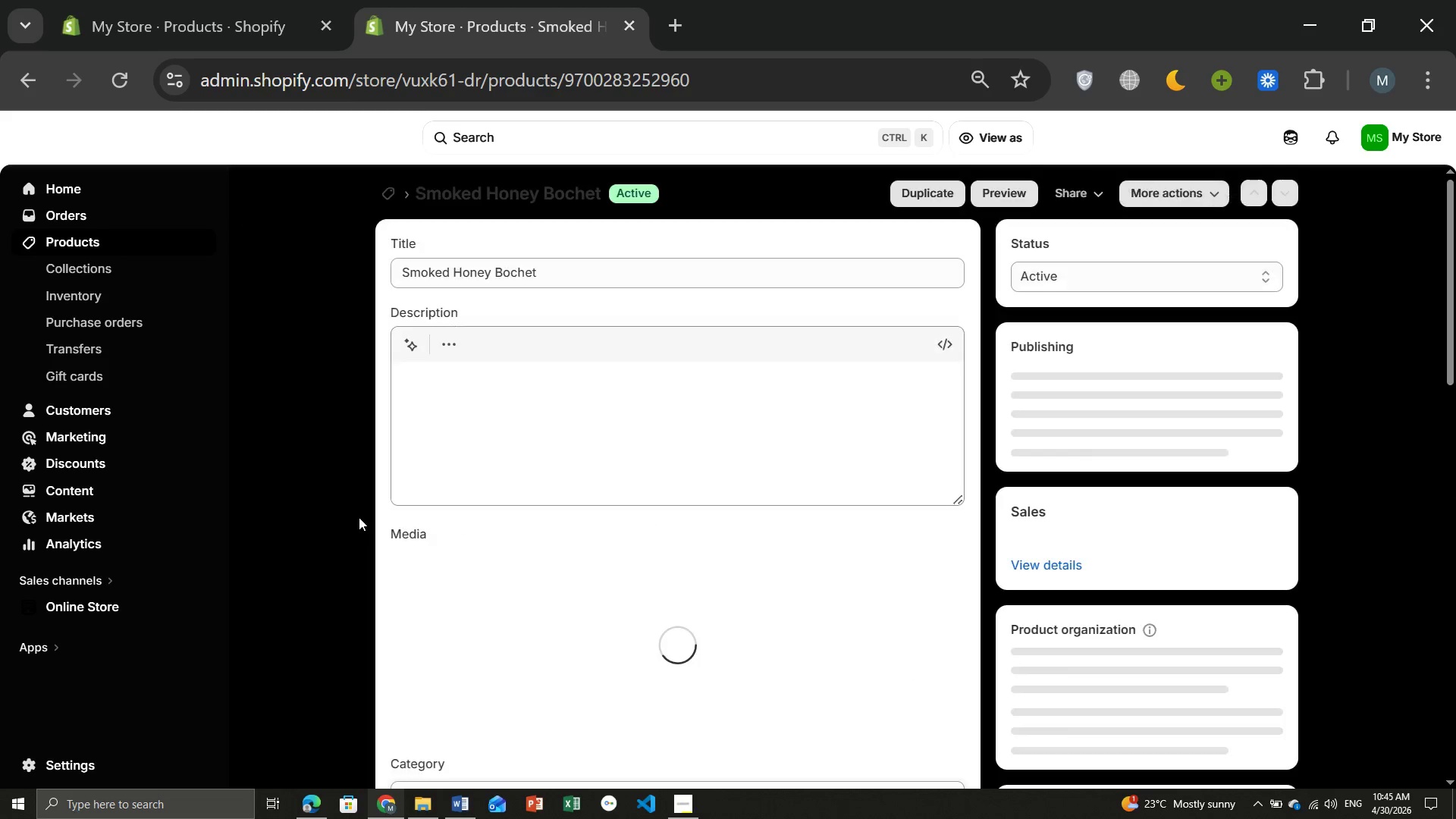 
left_click([950, 563])
 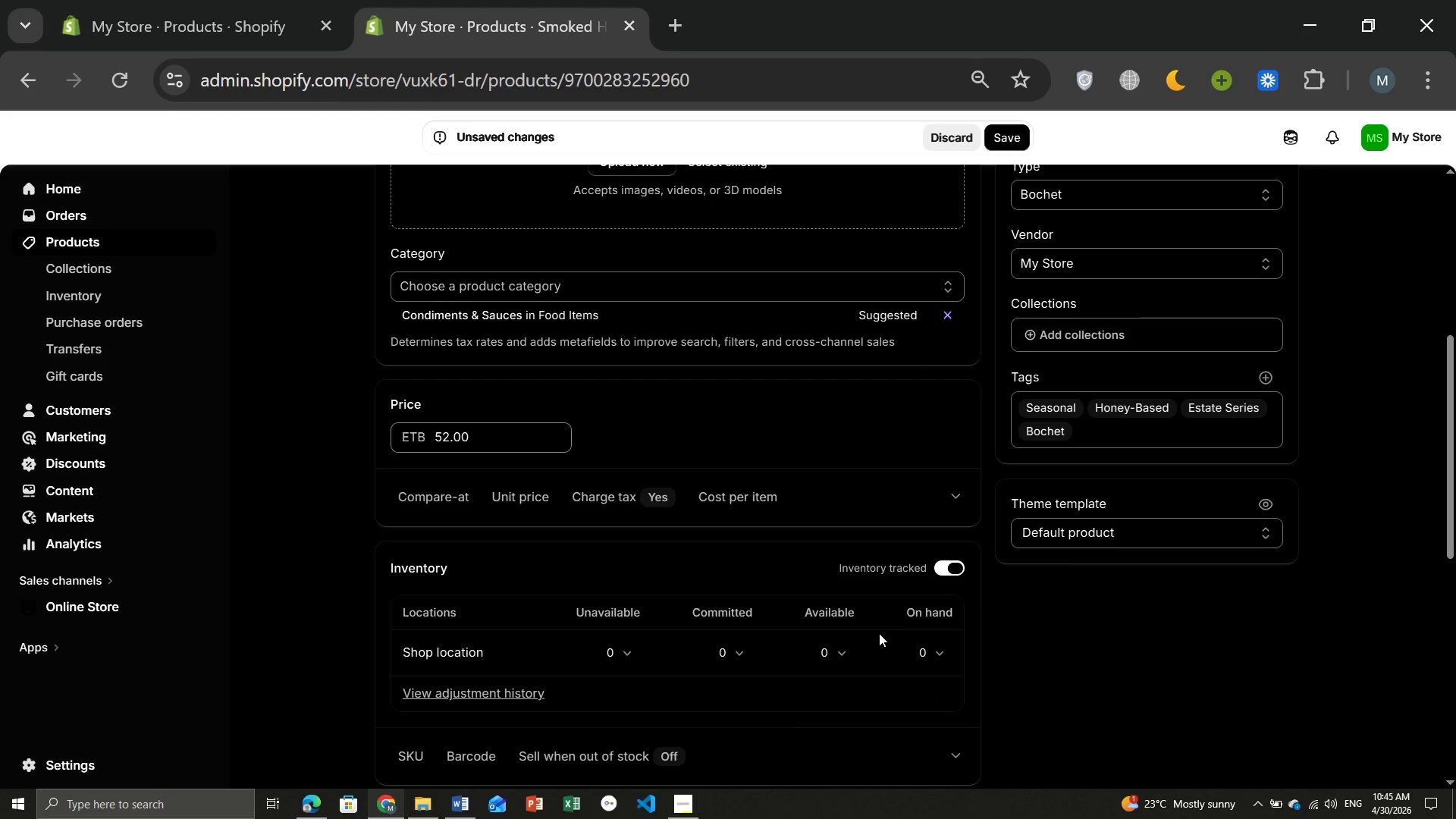 
left_click([847, 649])
 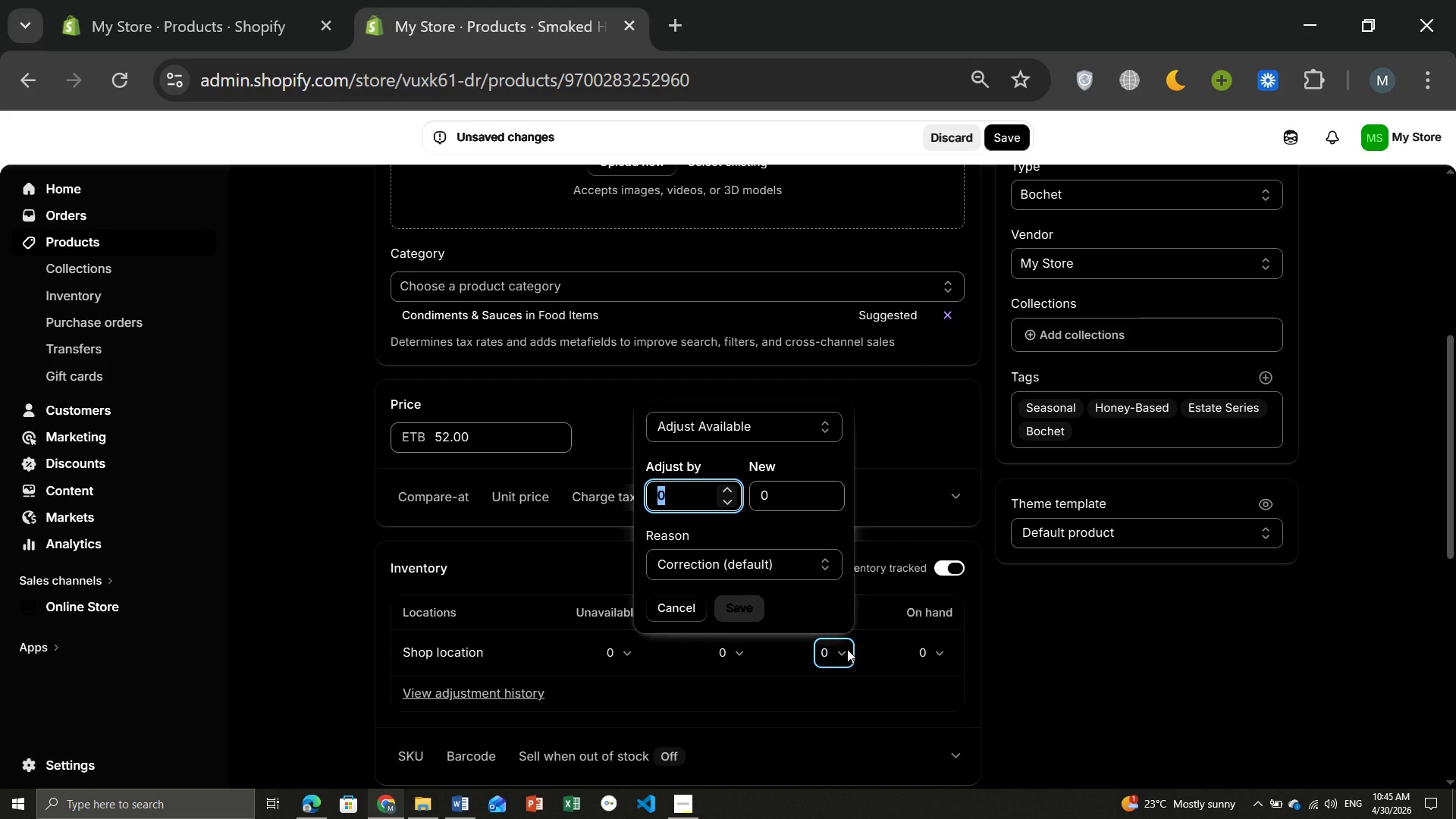 
type(24)
 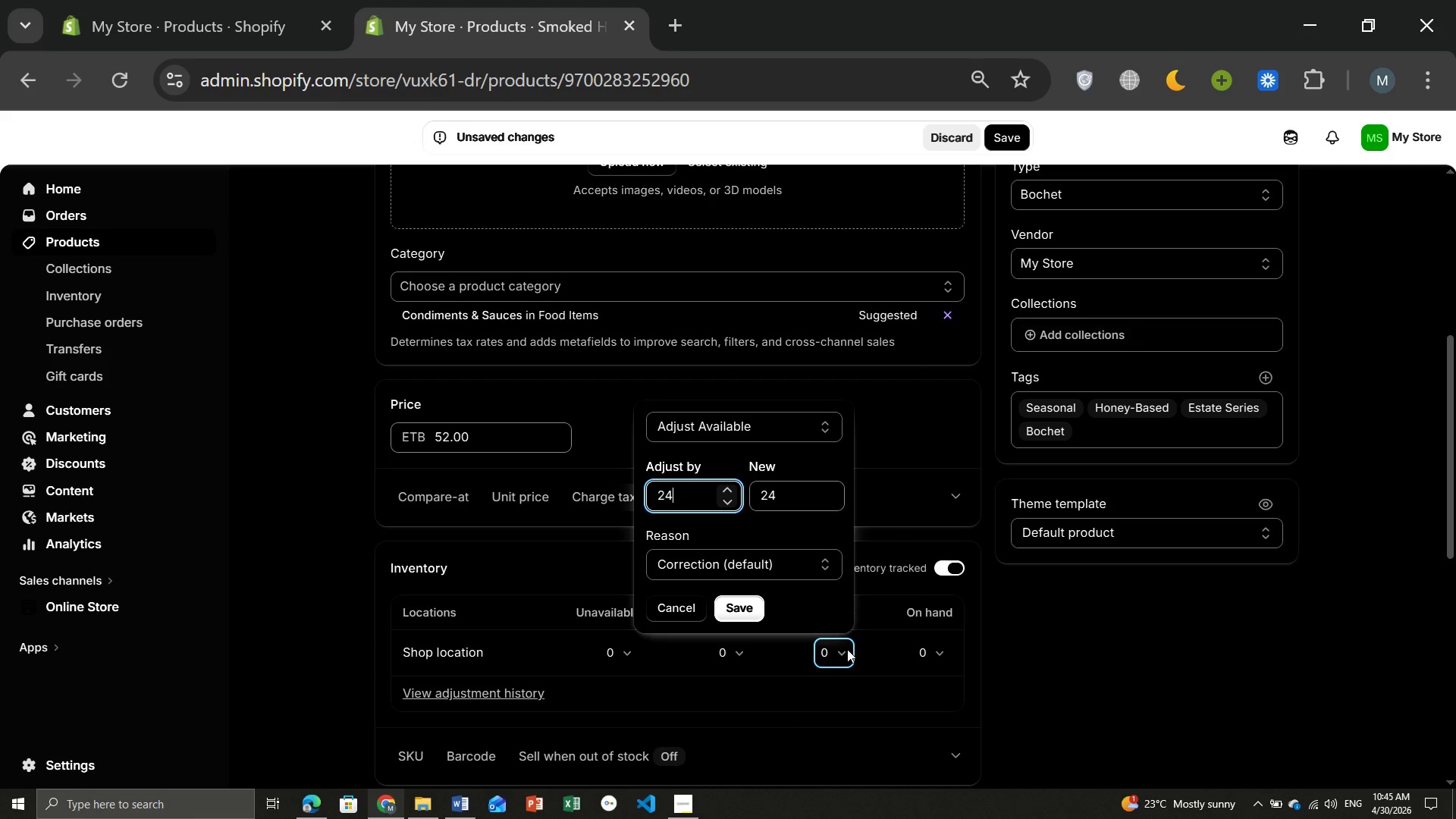 
key(Enter)
 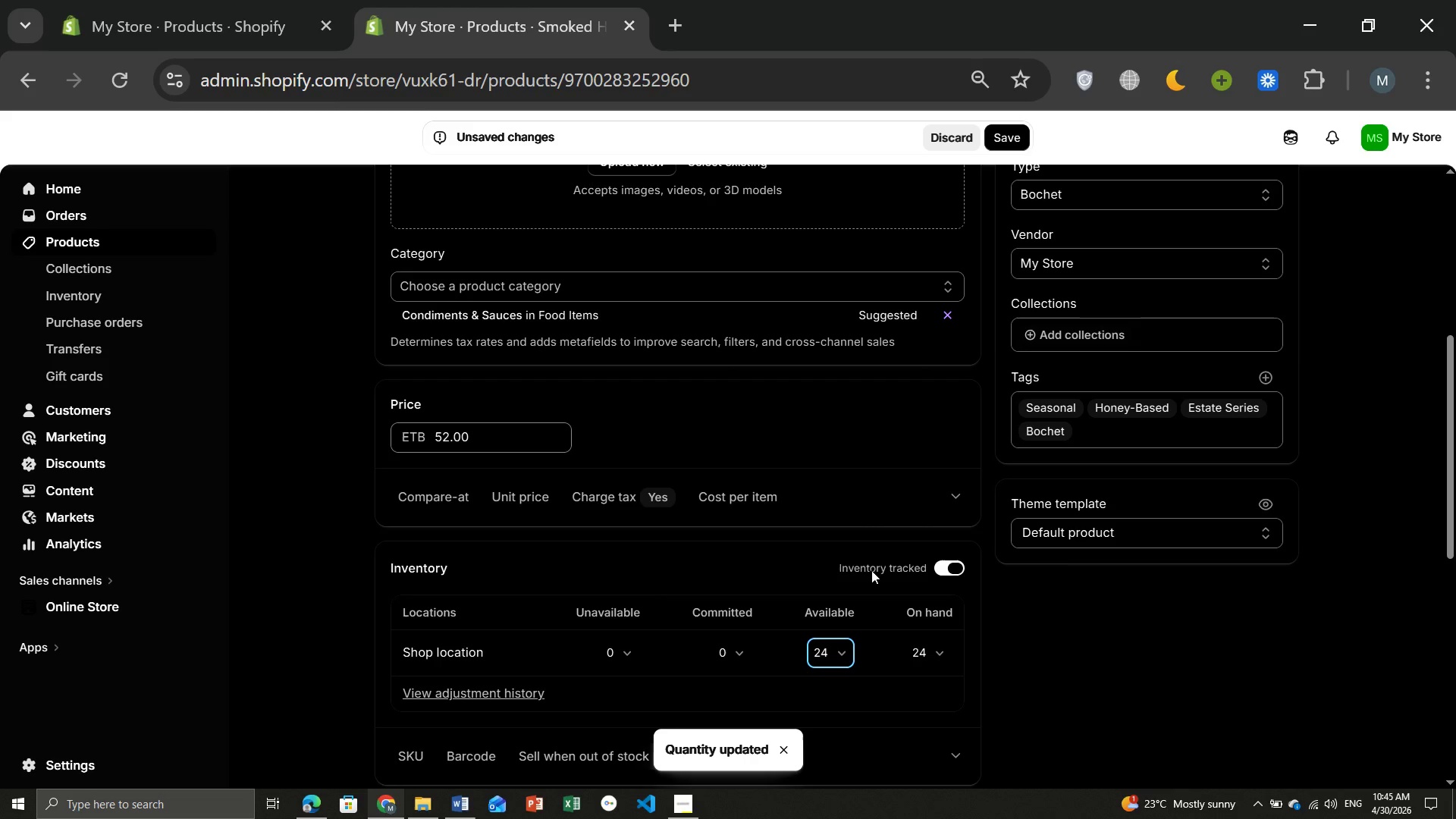 
wait(6.0)
 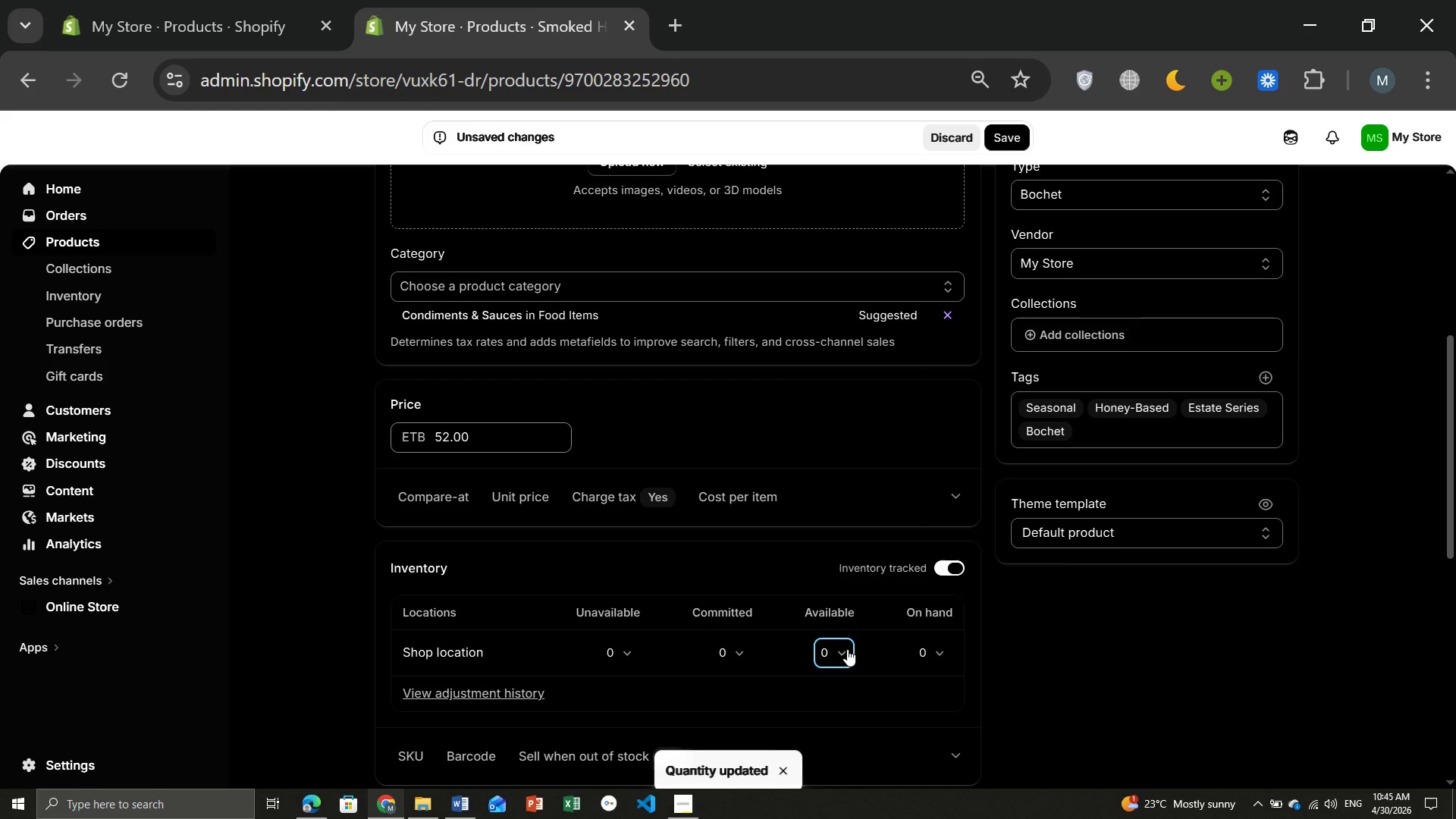 
left_click([1000, 137])
 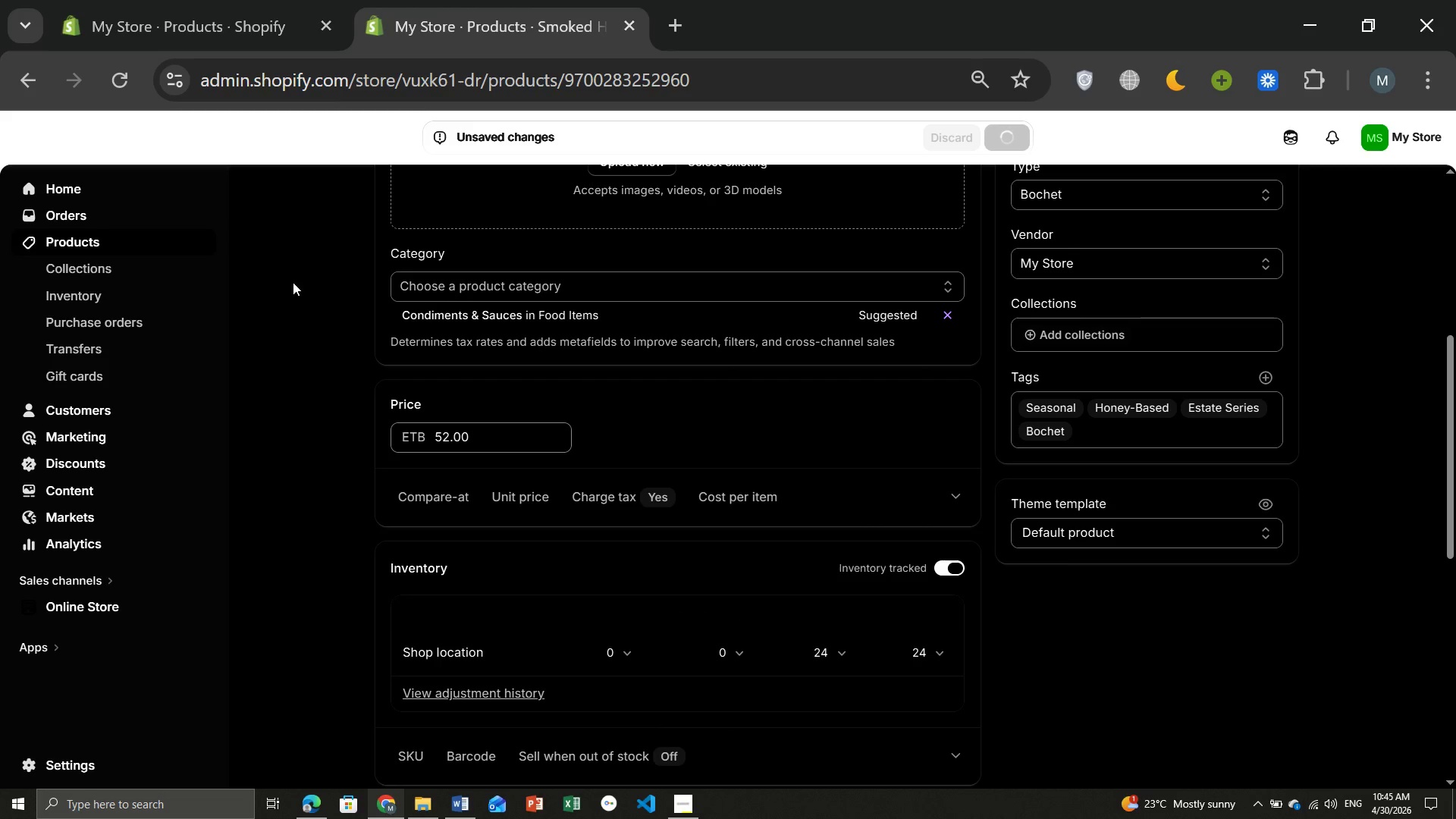 
wait(7.95)
 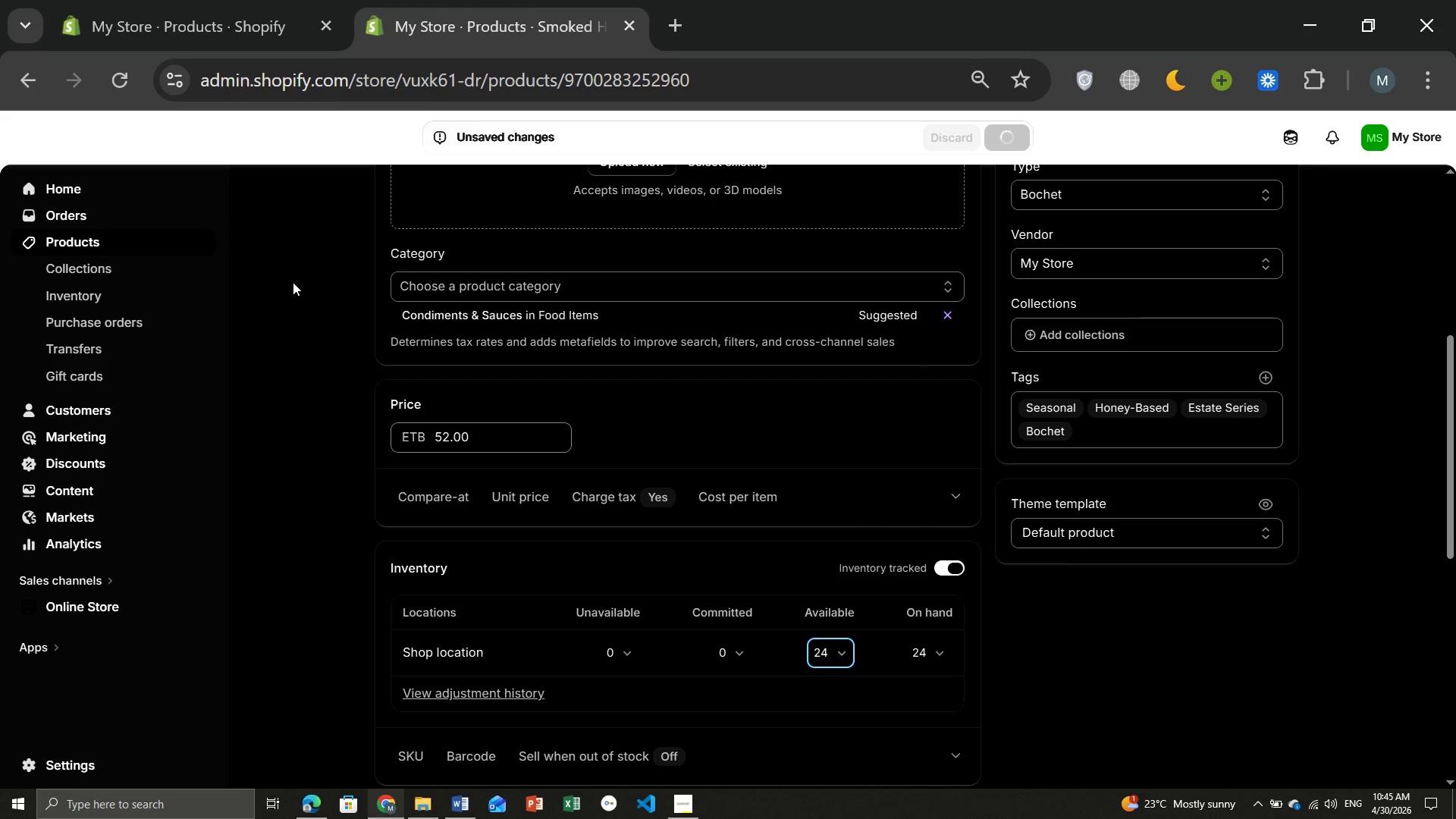 
left_click([77, 240])
 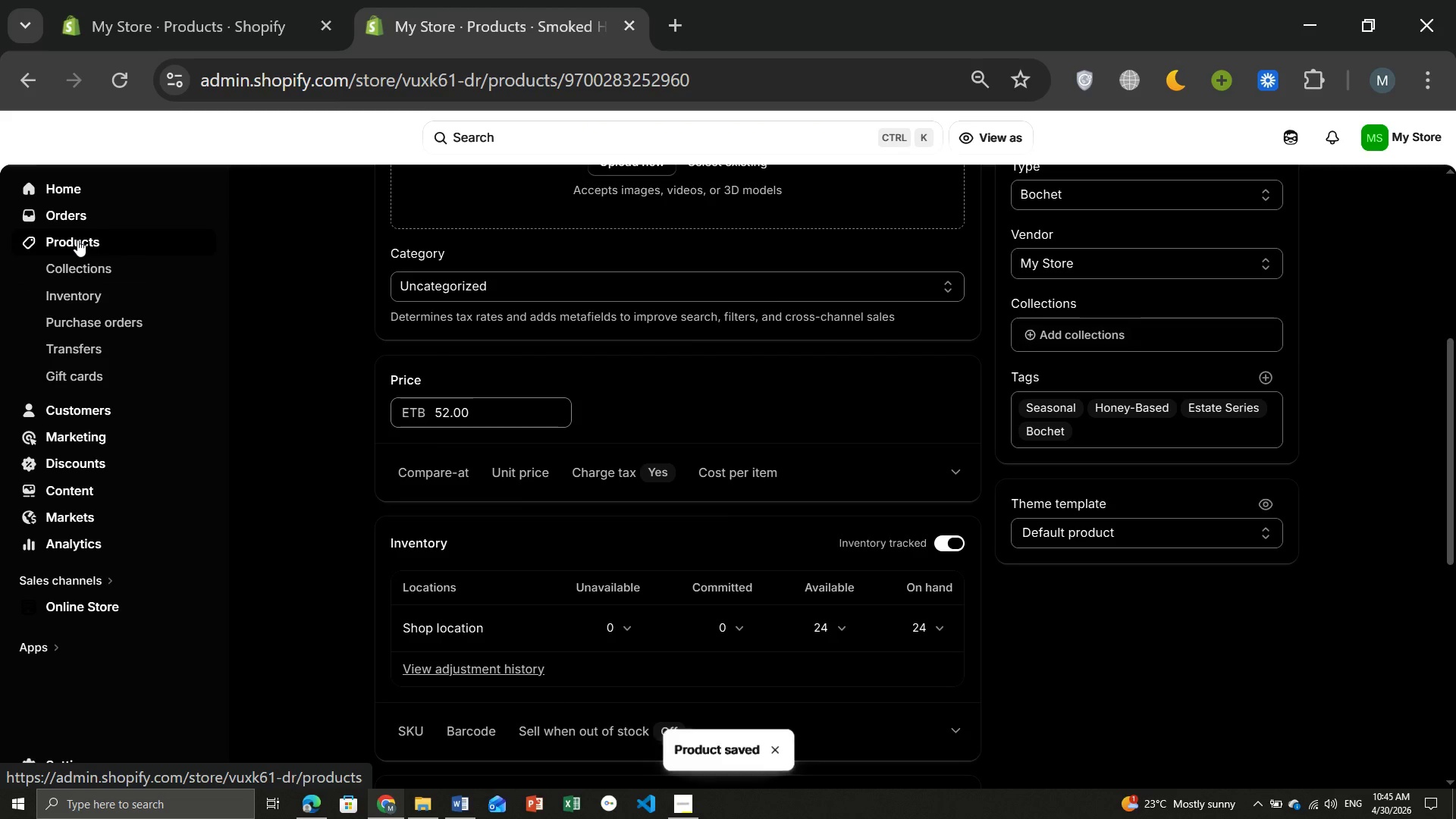 
wait(5.91)
 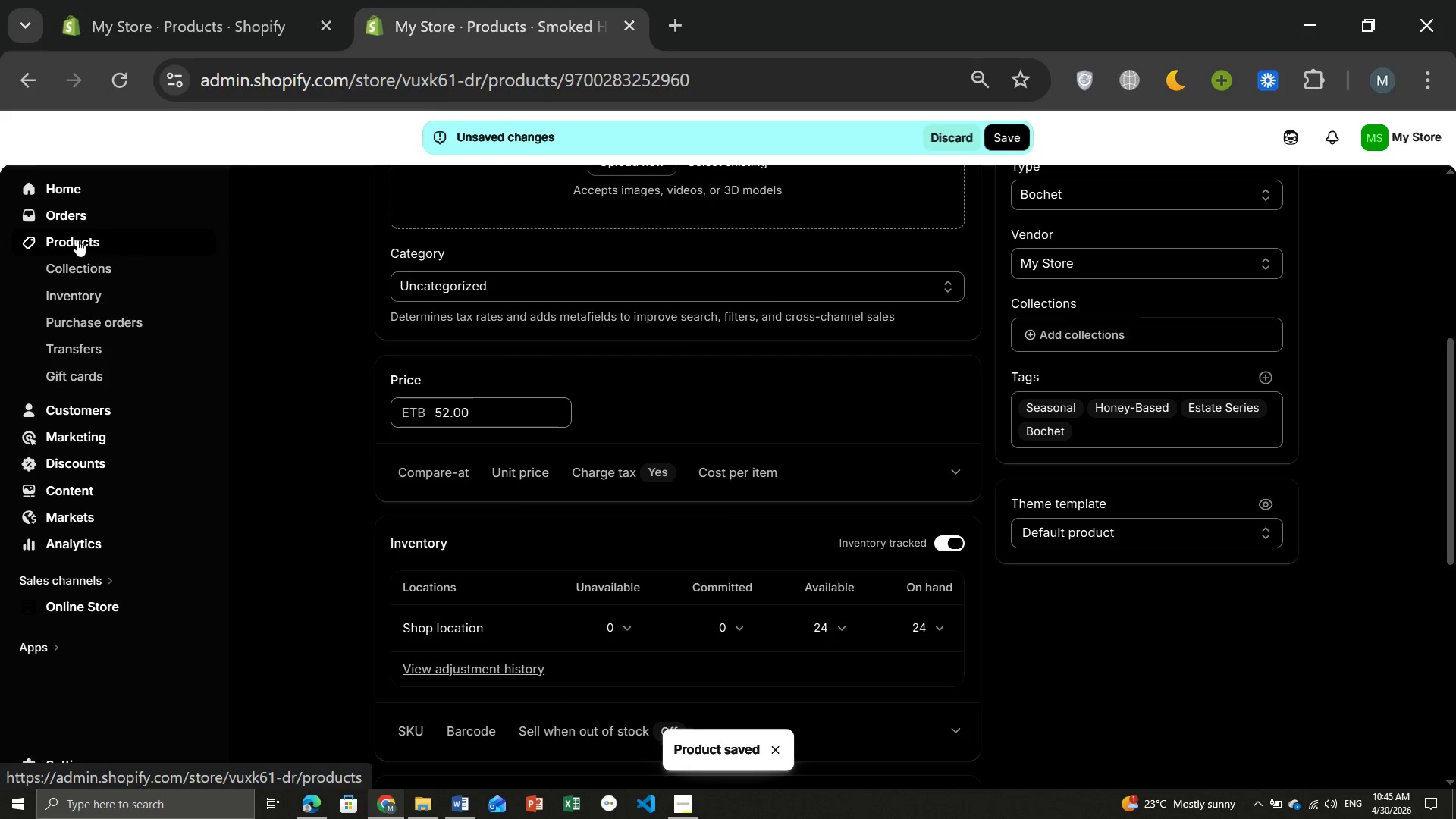 
left_click([77, 240])
 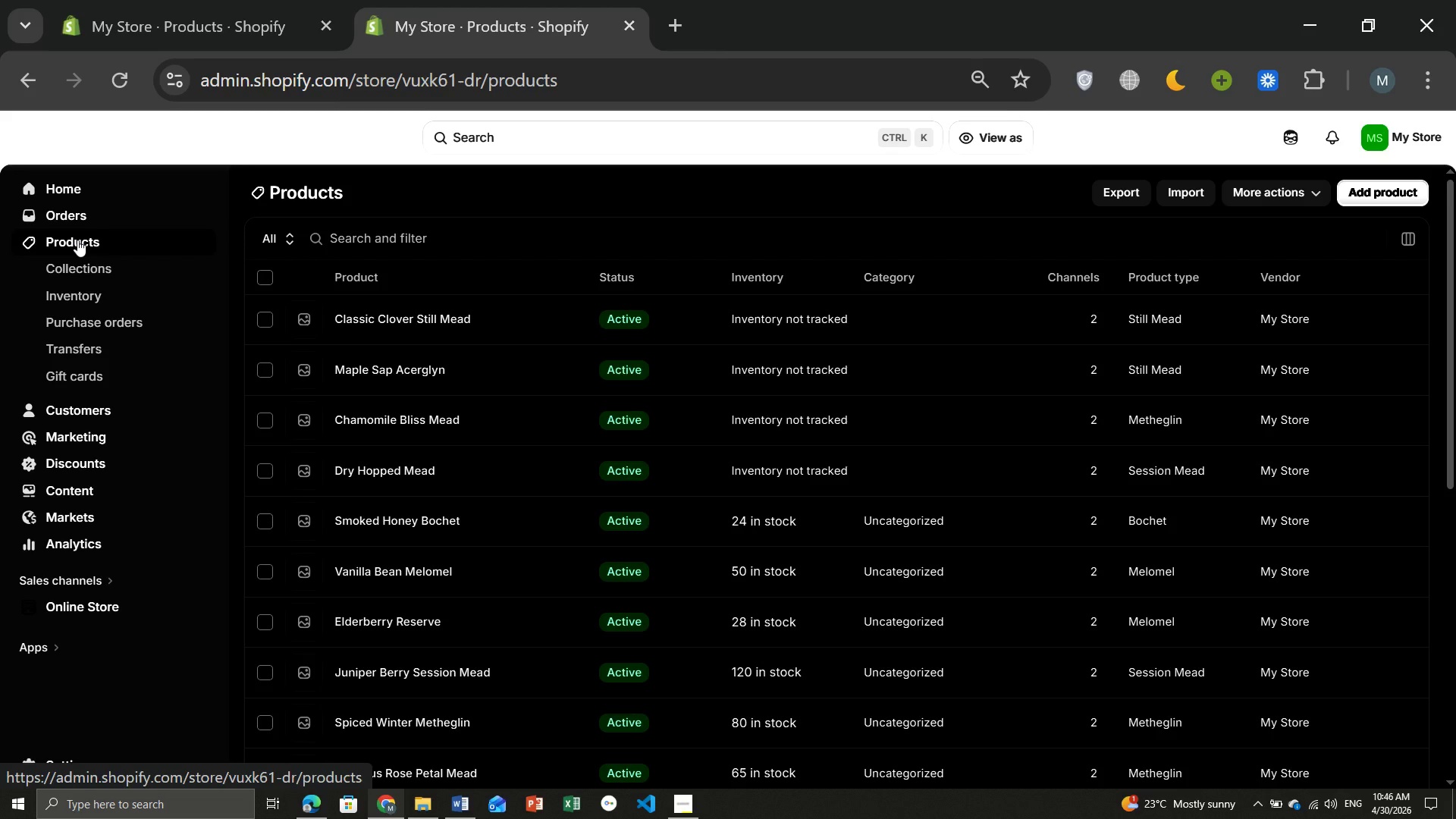 
wait(6.88)
 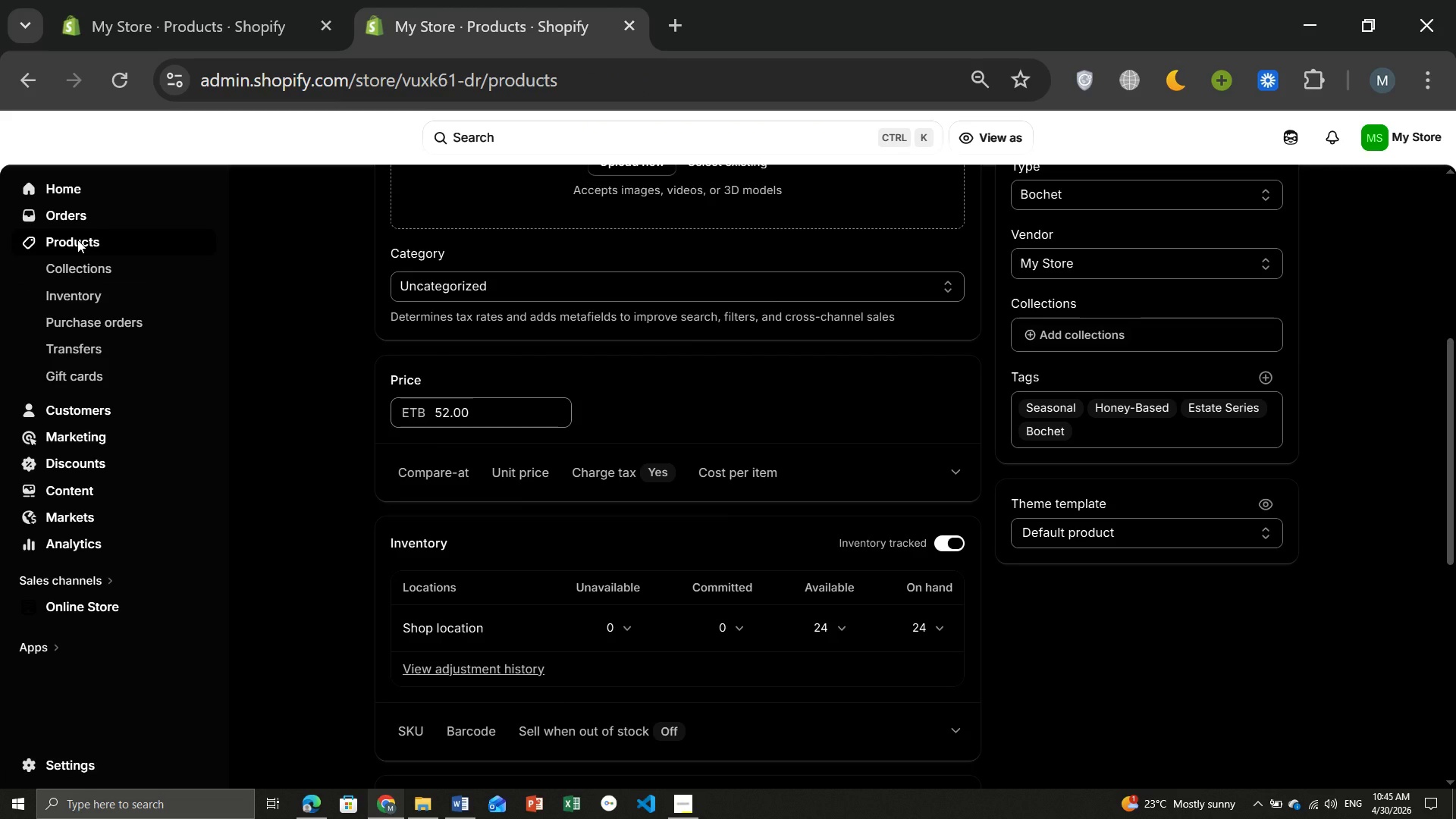 
left_click([369, 469])
 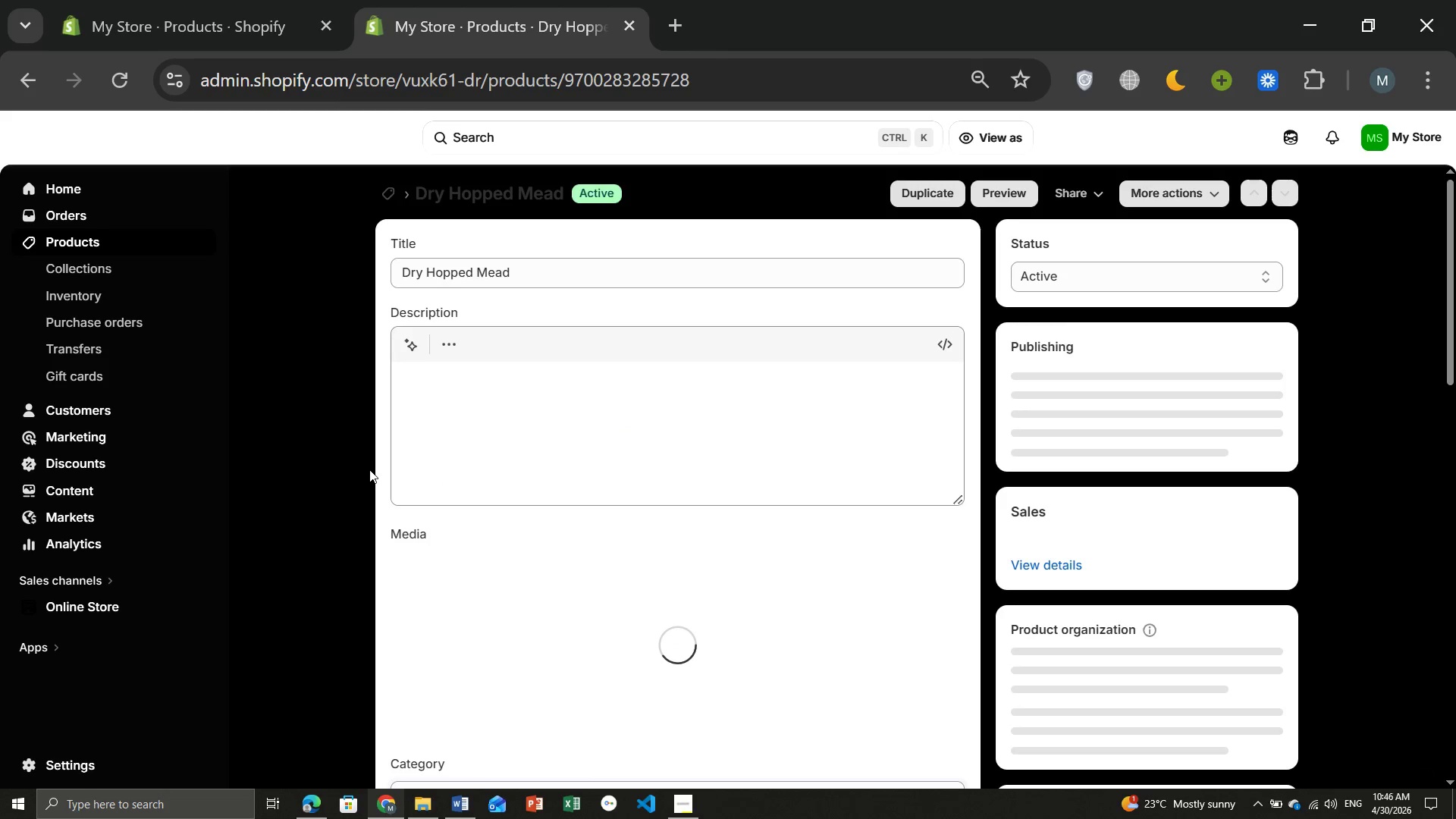 
mouse_move([786, 517])
 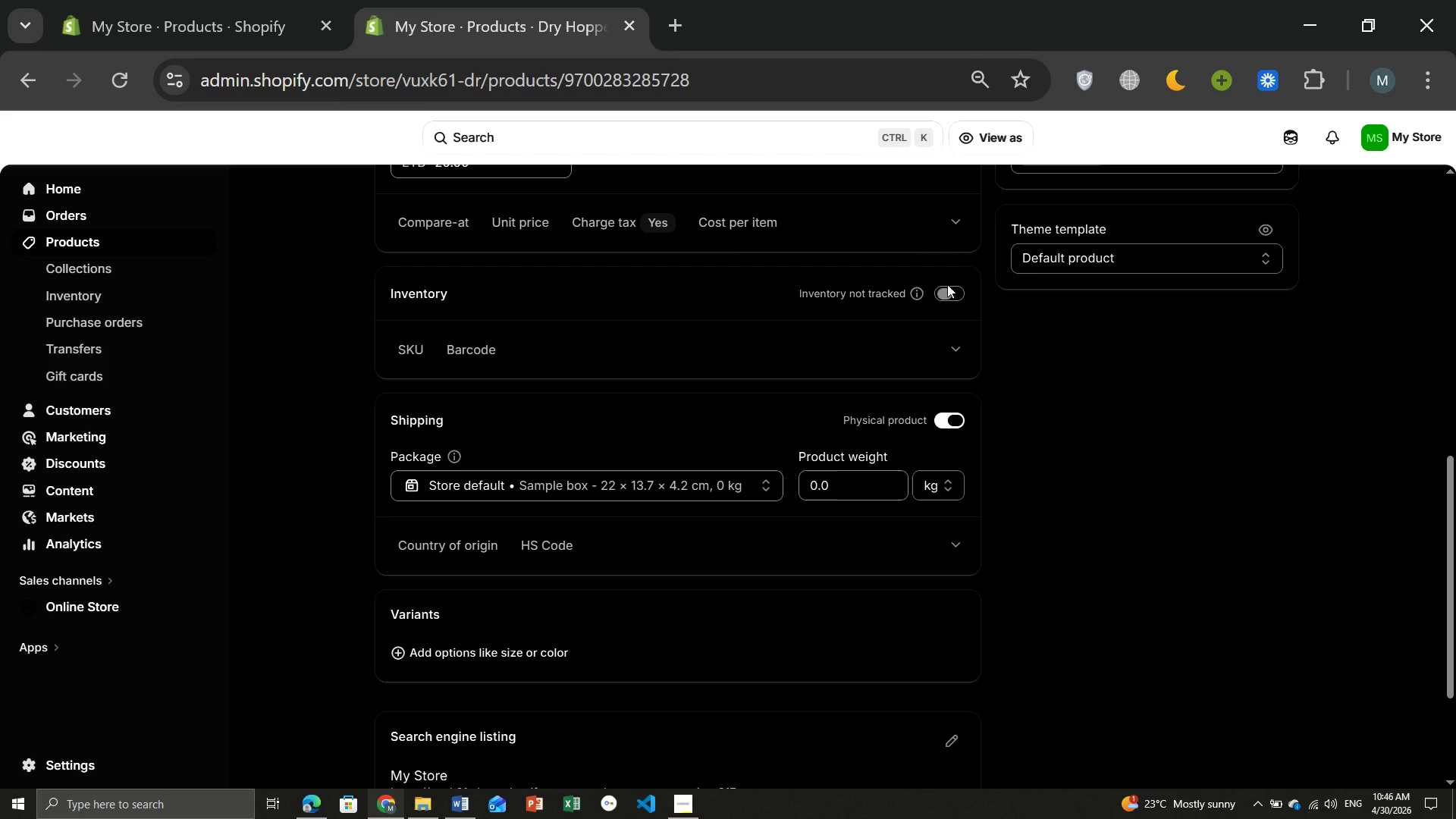 
left_click([947, 293])
 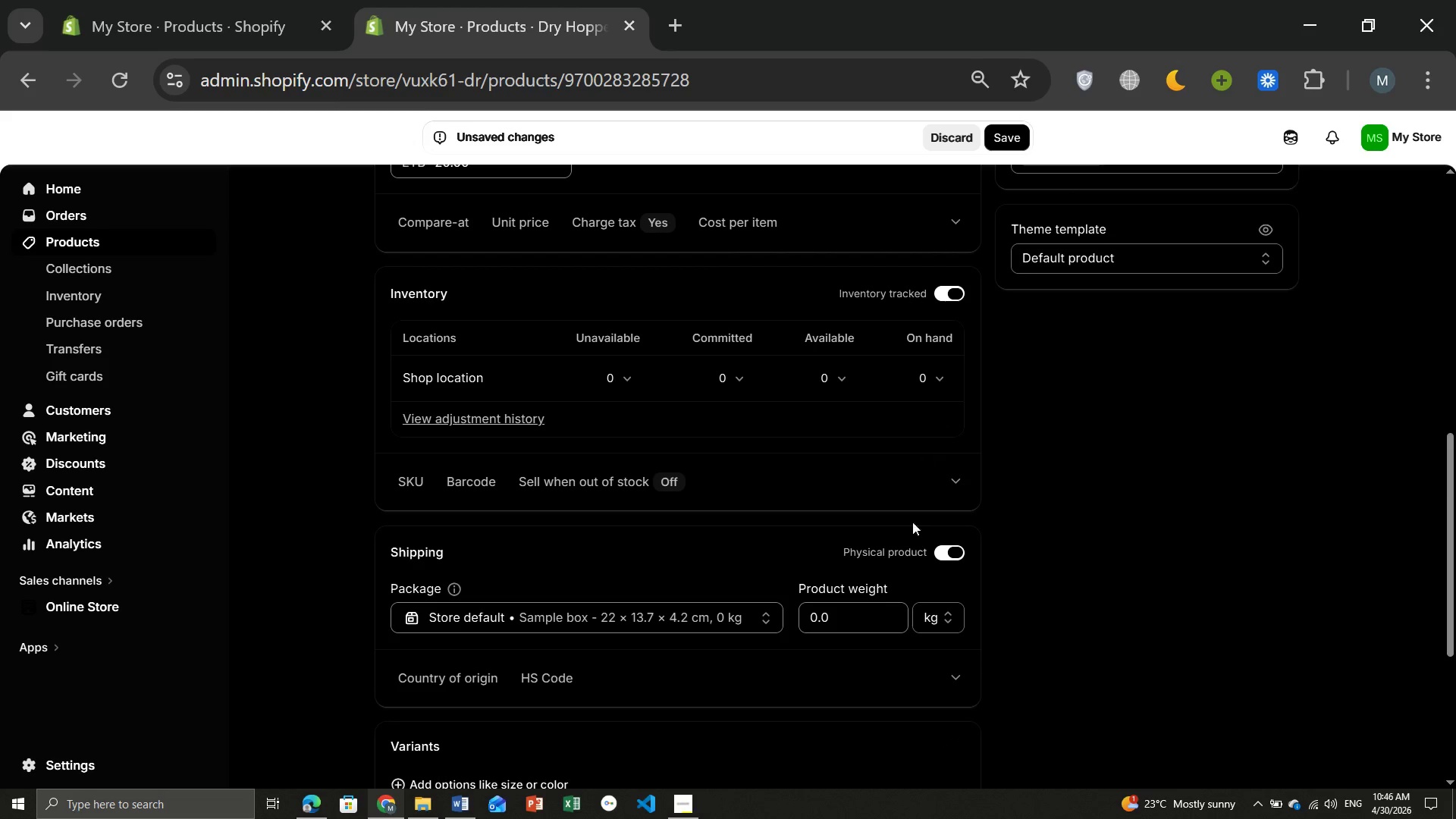 
left_click([845, 613])
 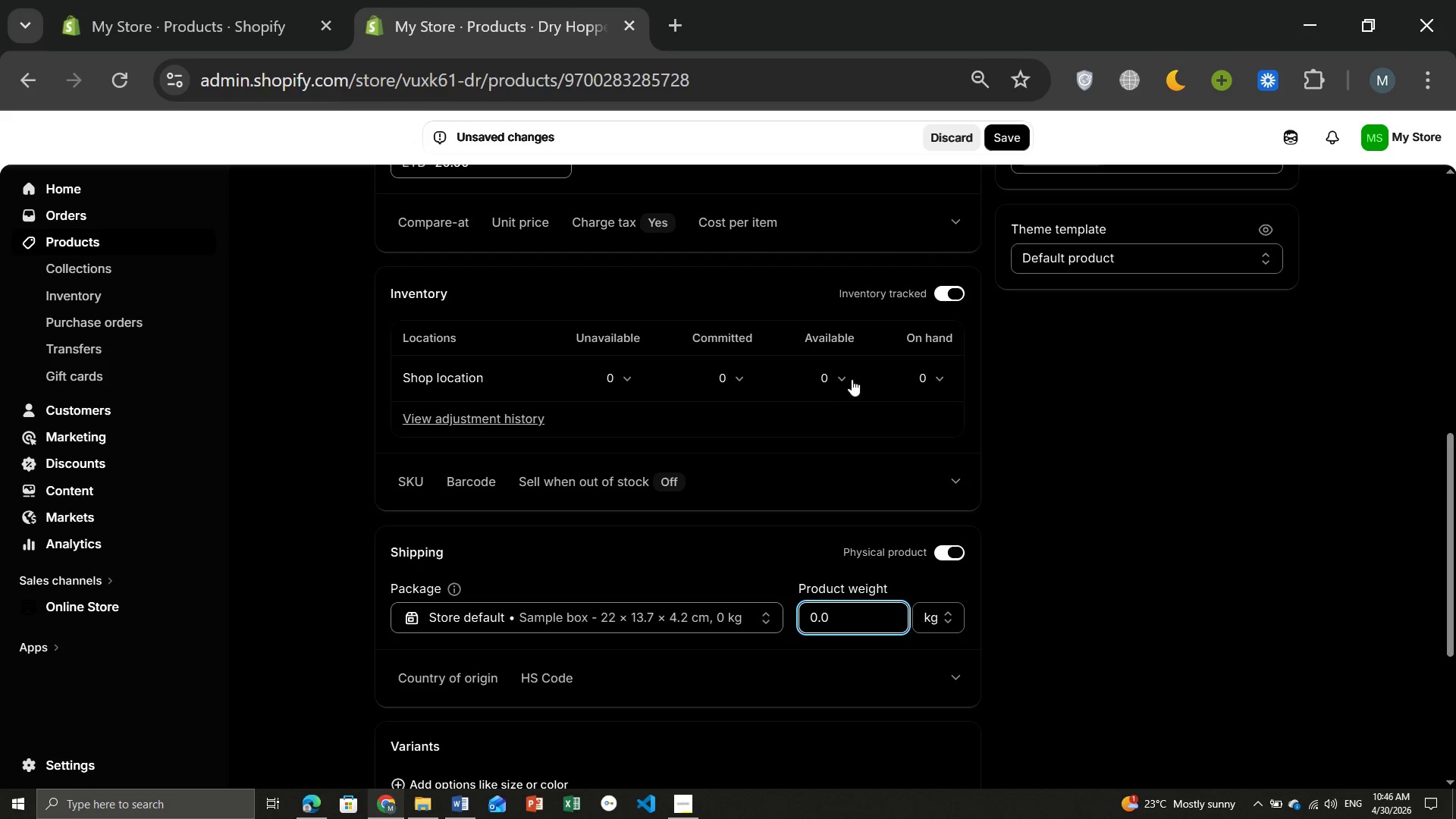 
left_click([839, 373])
 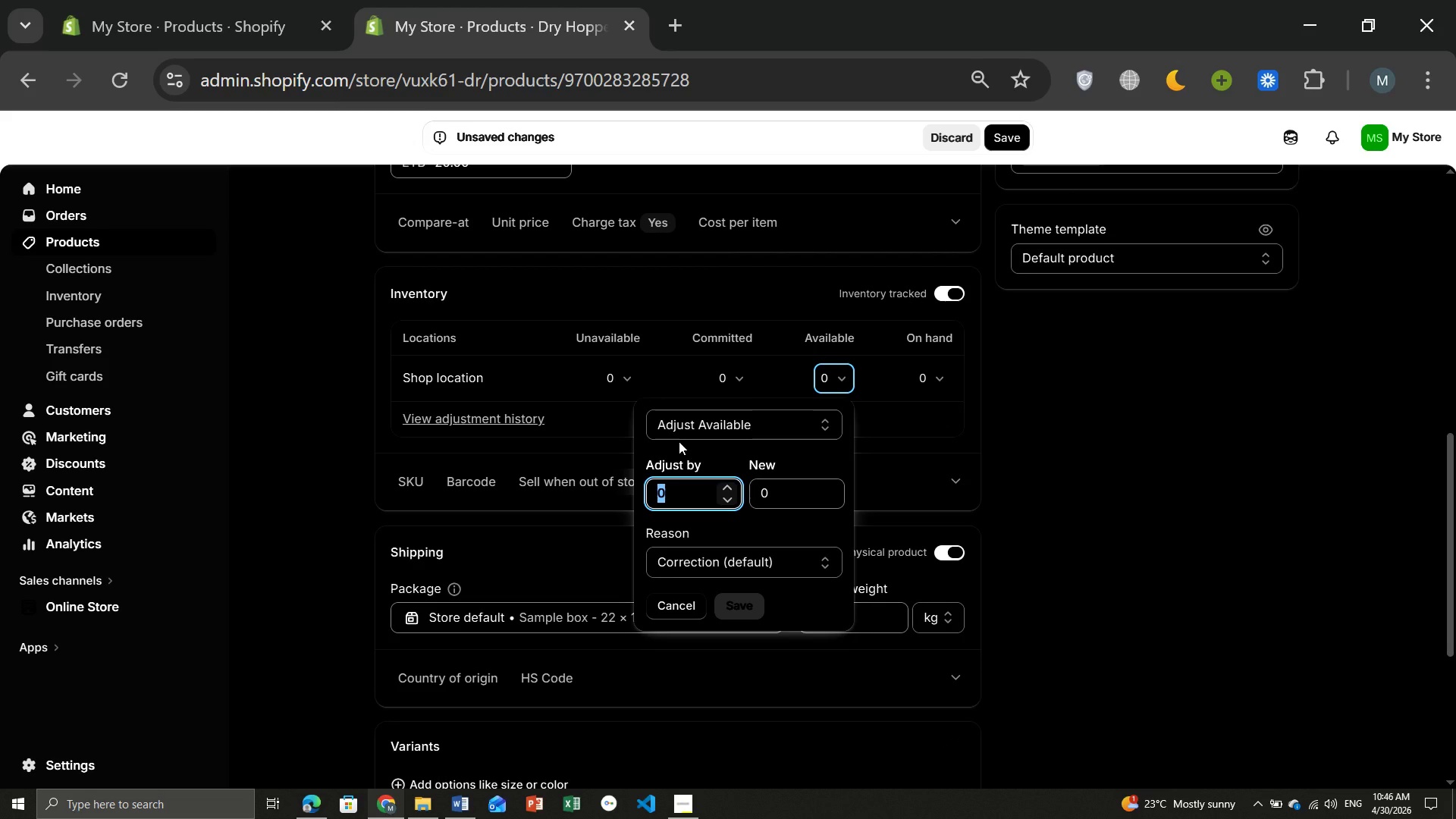 
type(100)
 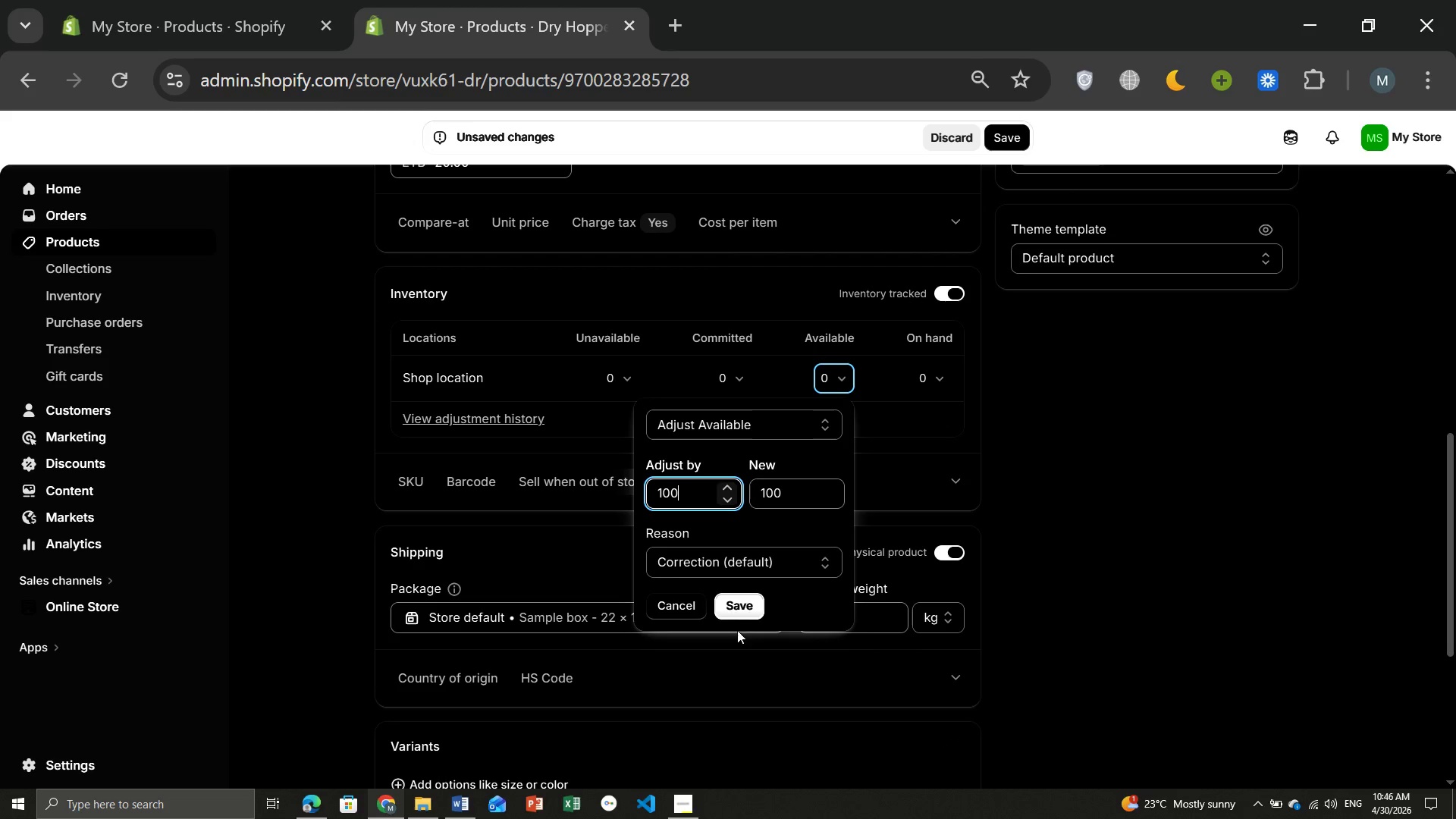 
left_click([729, 601])
 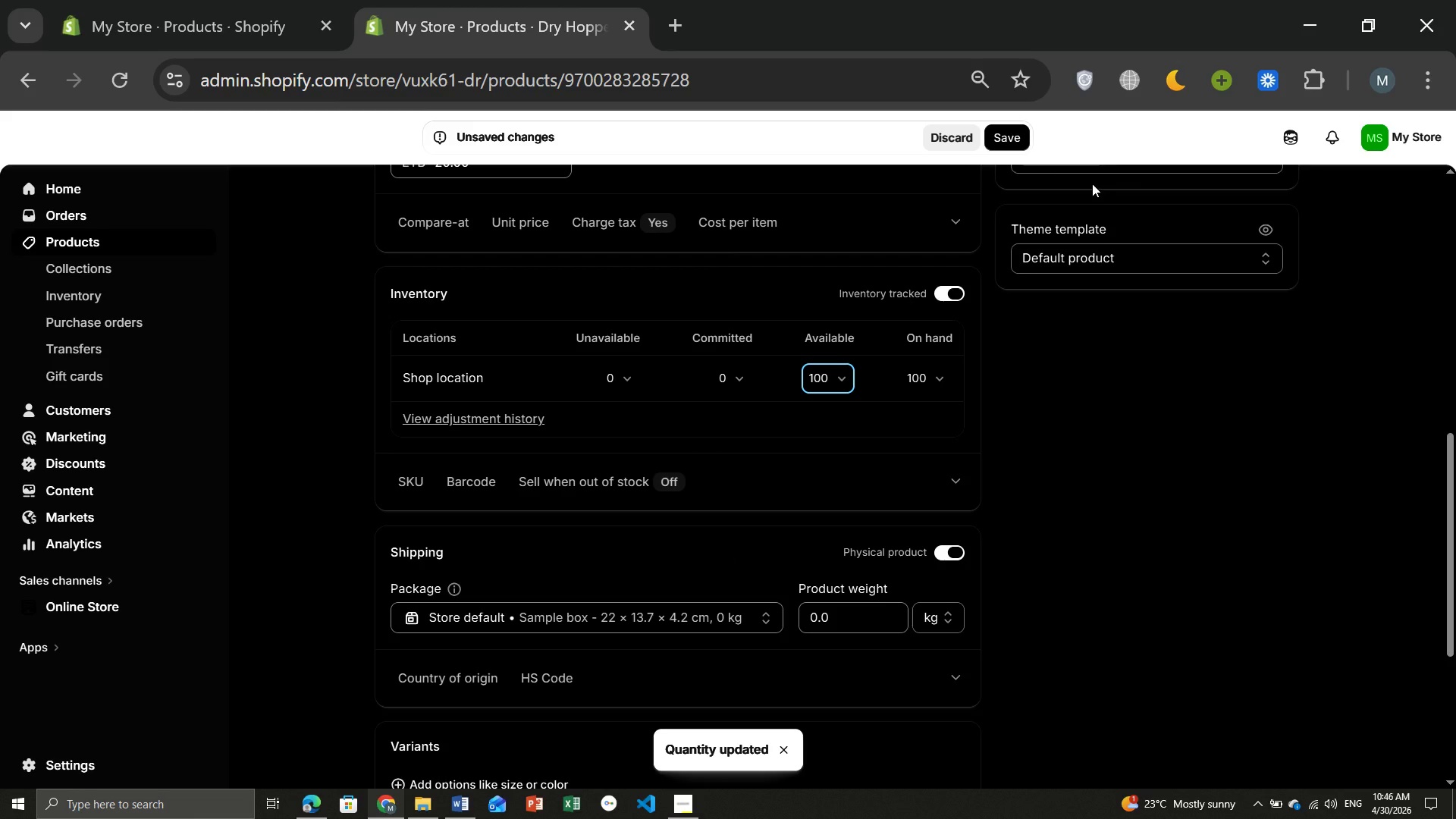 
left_click([1018, 139])
 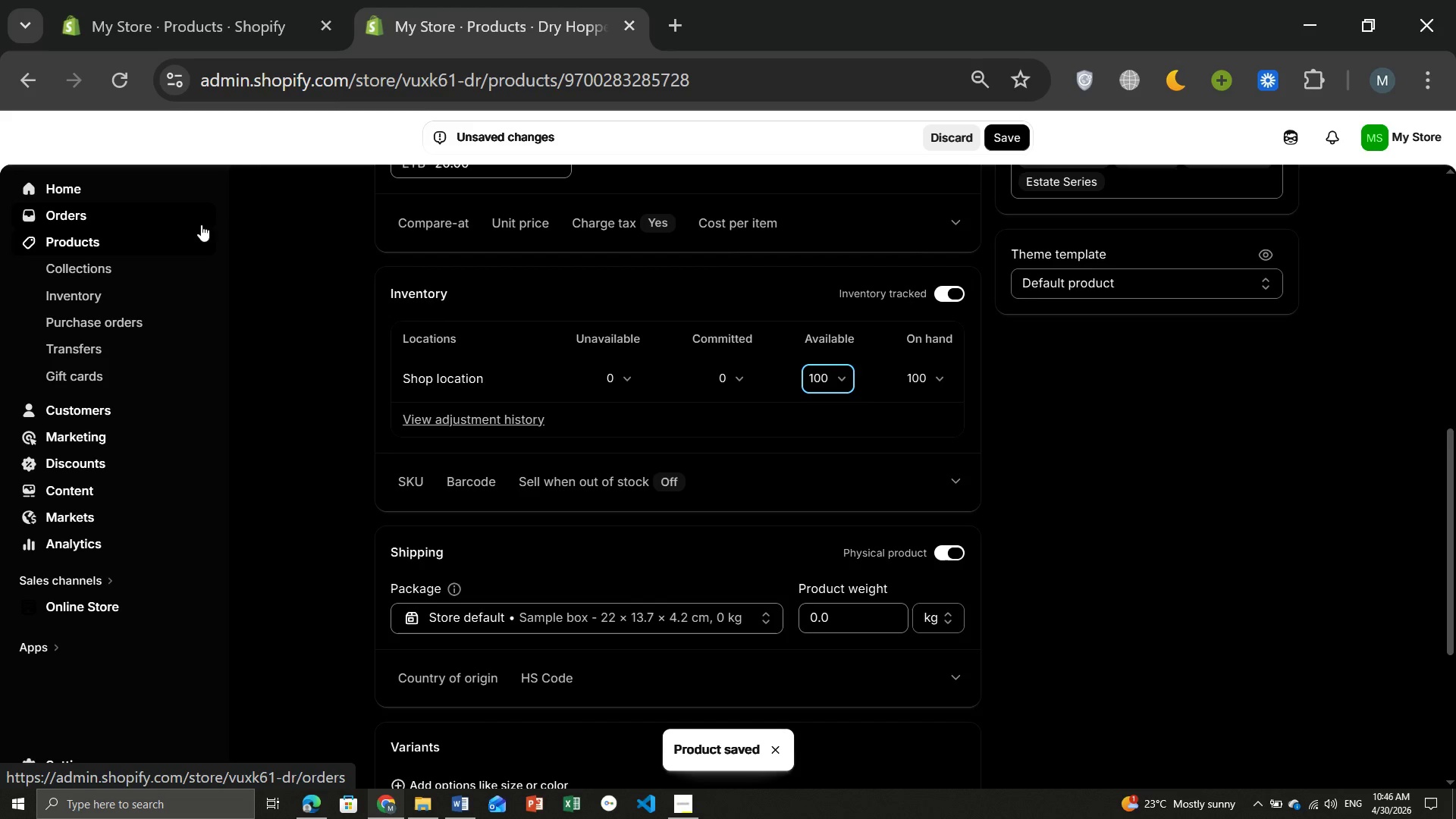 
wait(11.75)
 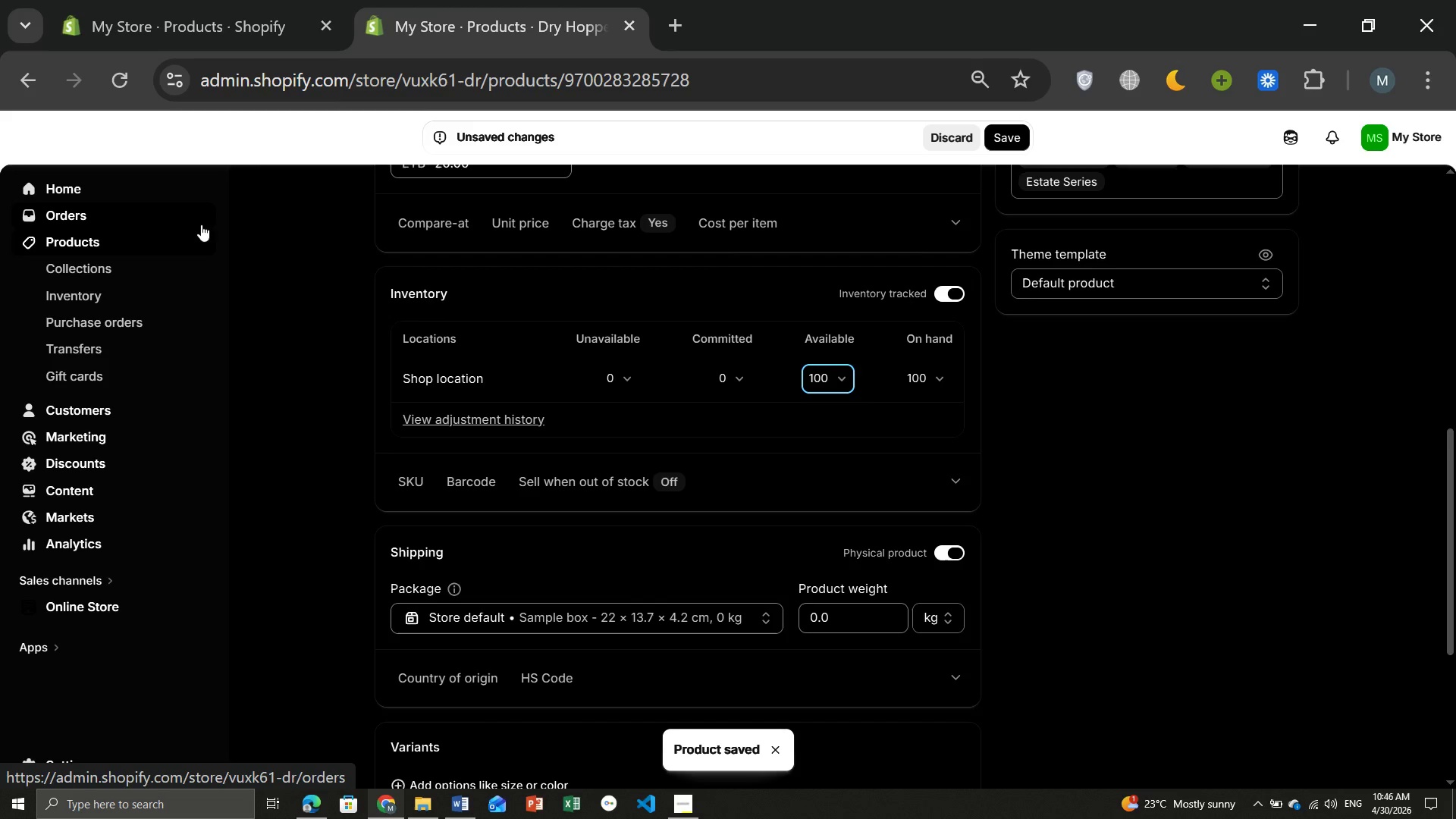 
left_click([111, 258])
 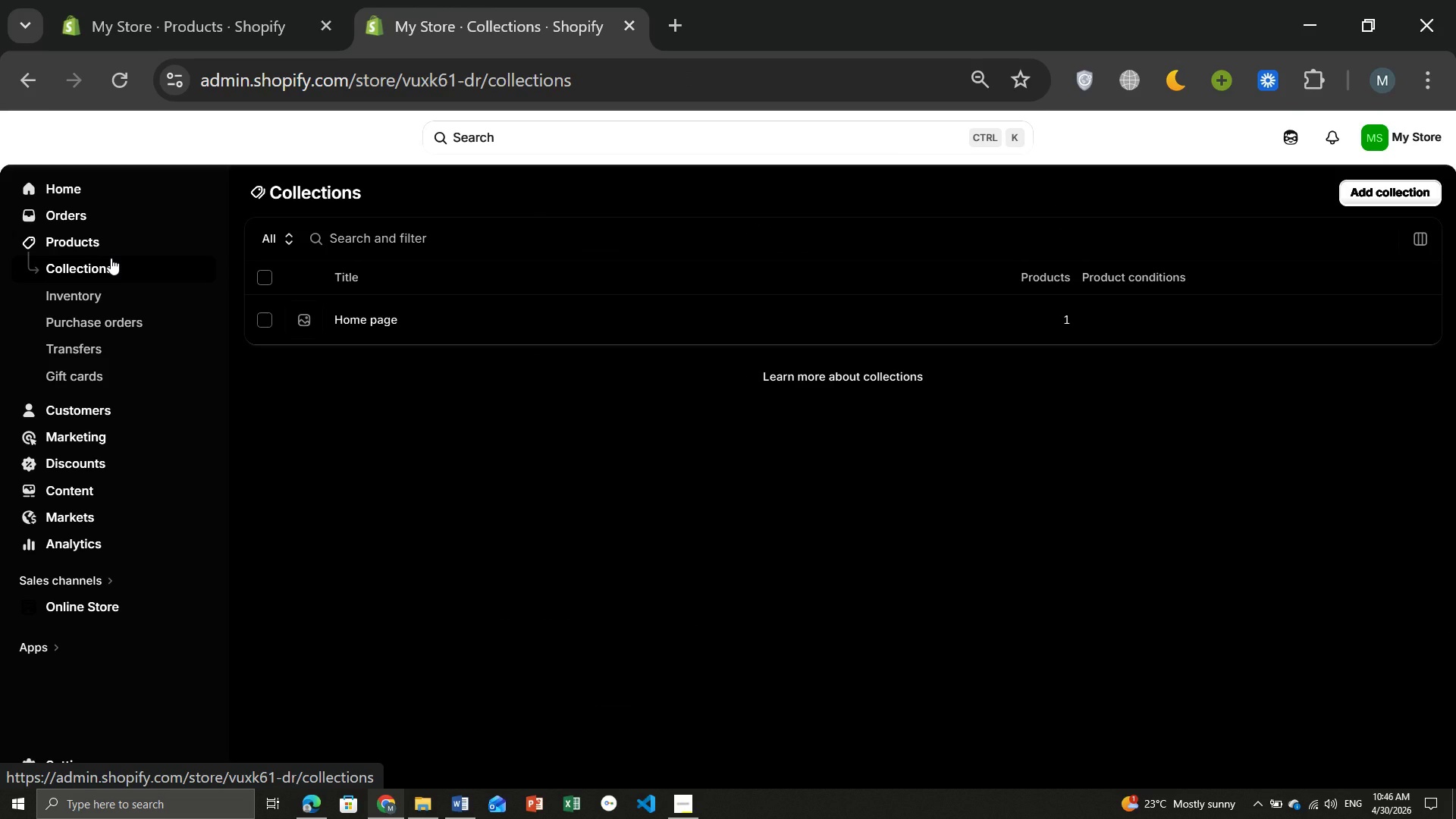 
wait(6.25)
 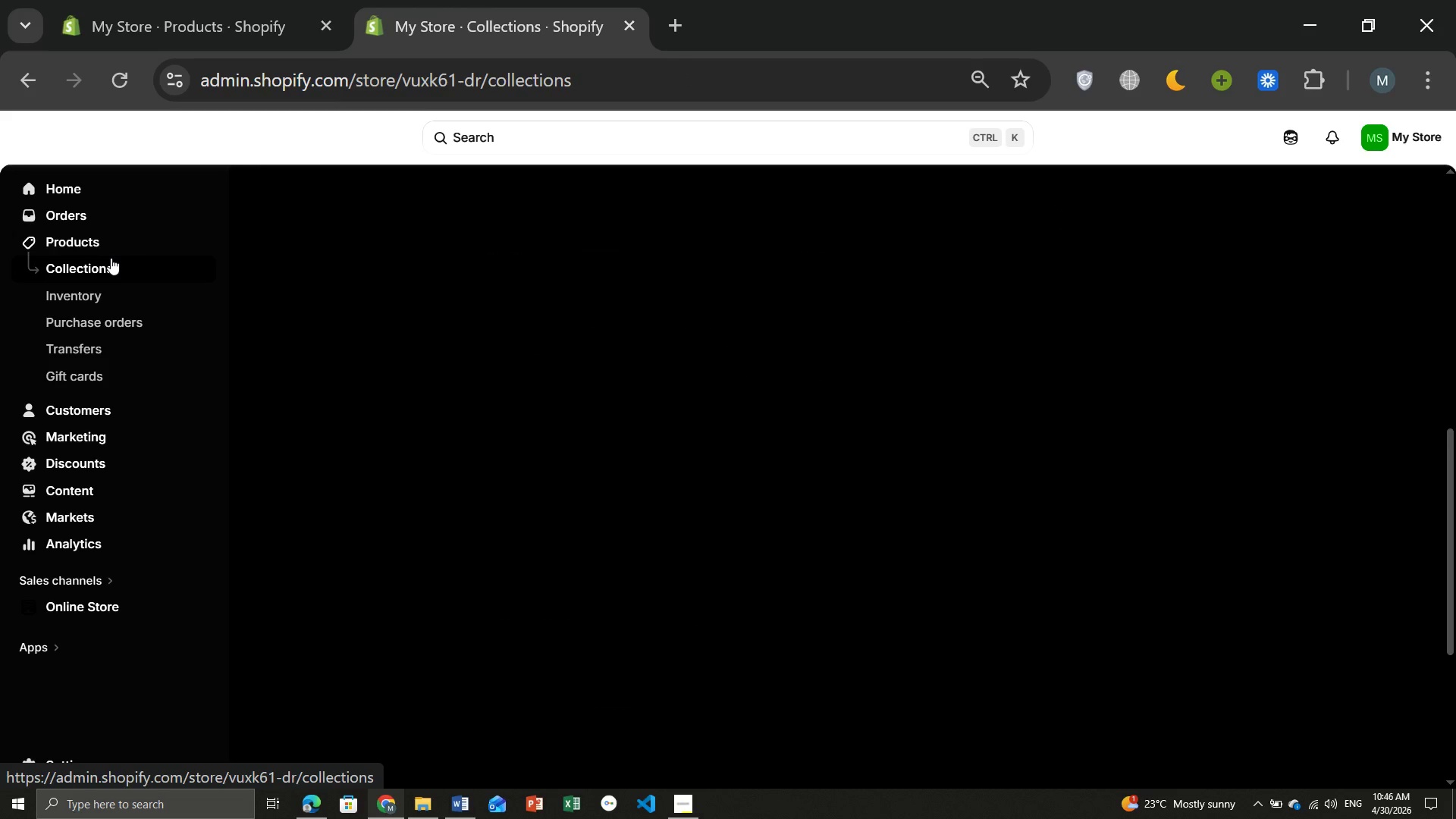 
left_click([63, 237])
 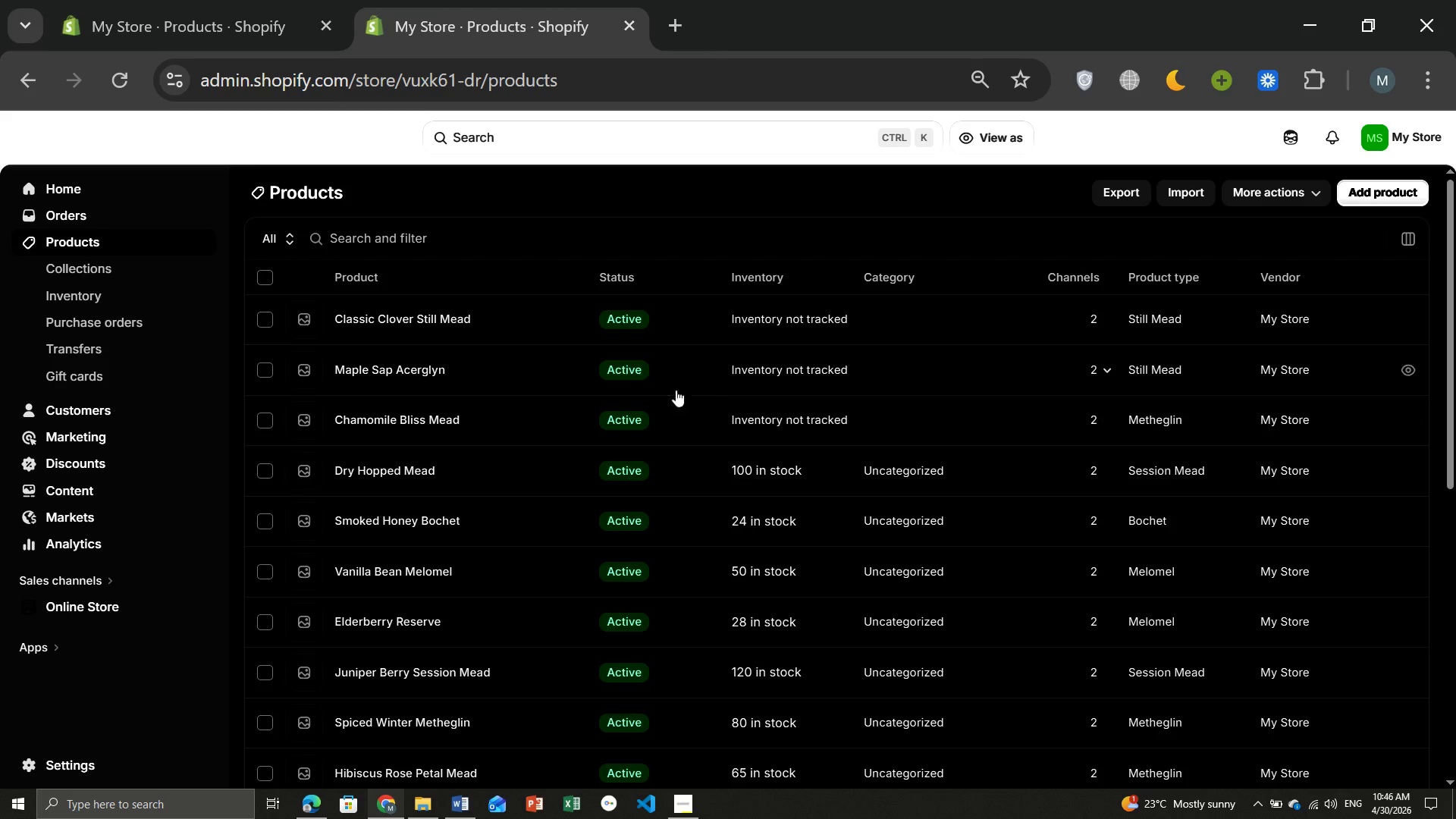 
wait(7.09)
 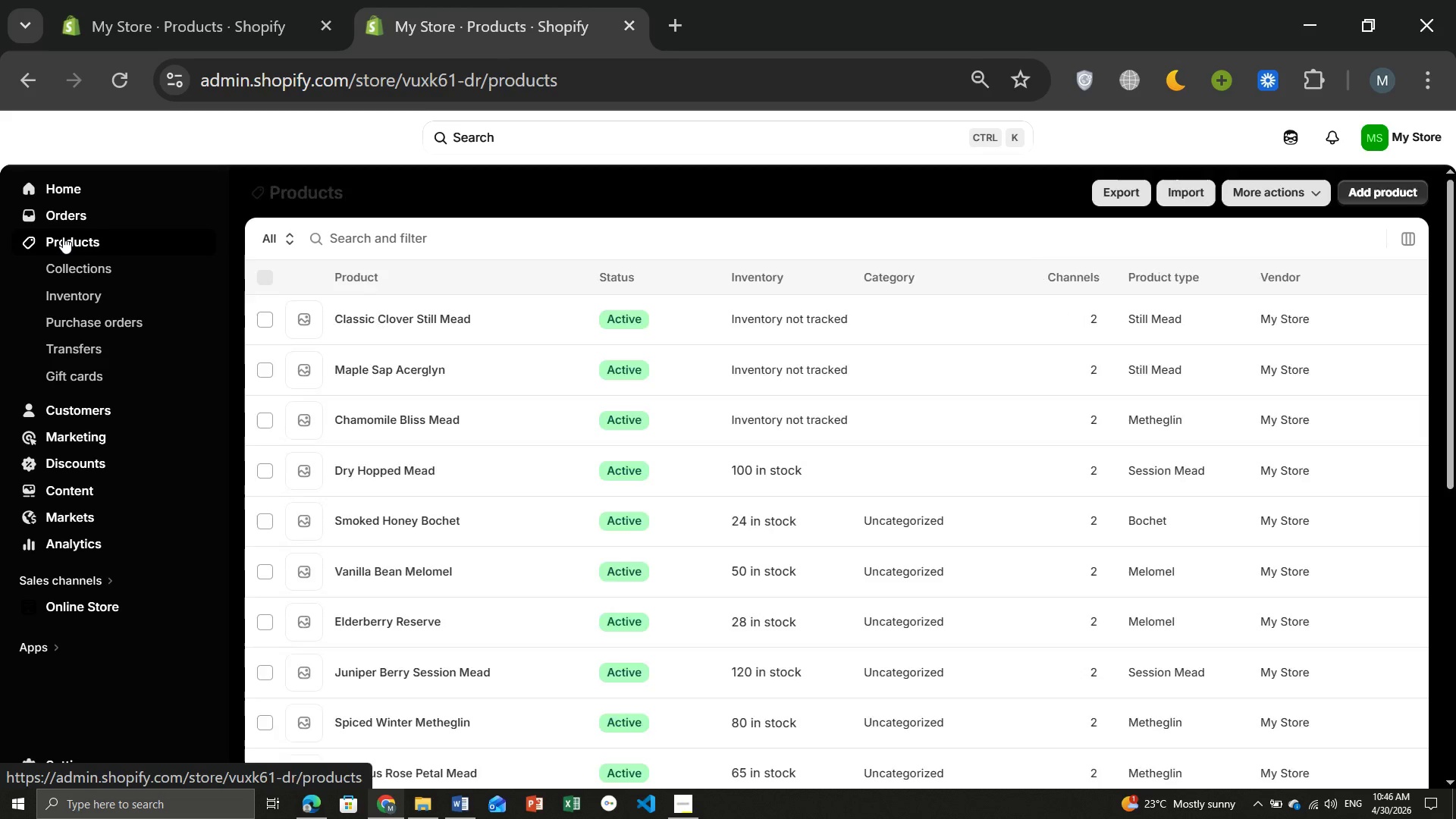 
left_click([428, 421])
 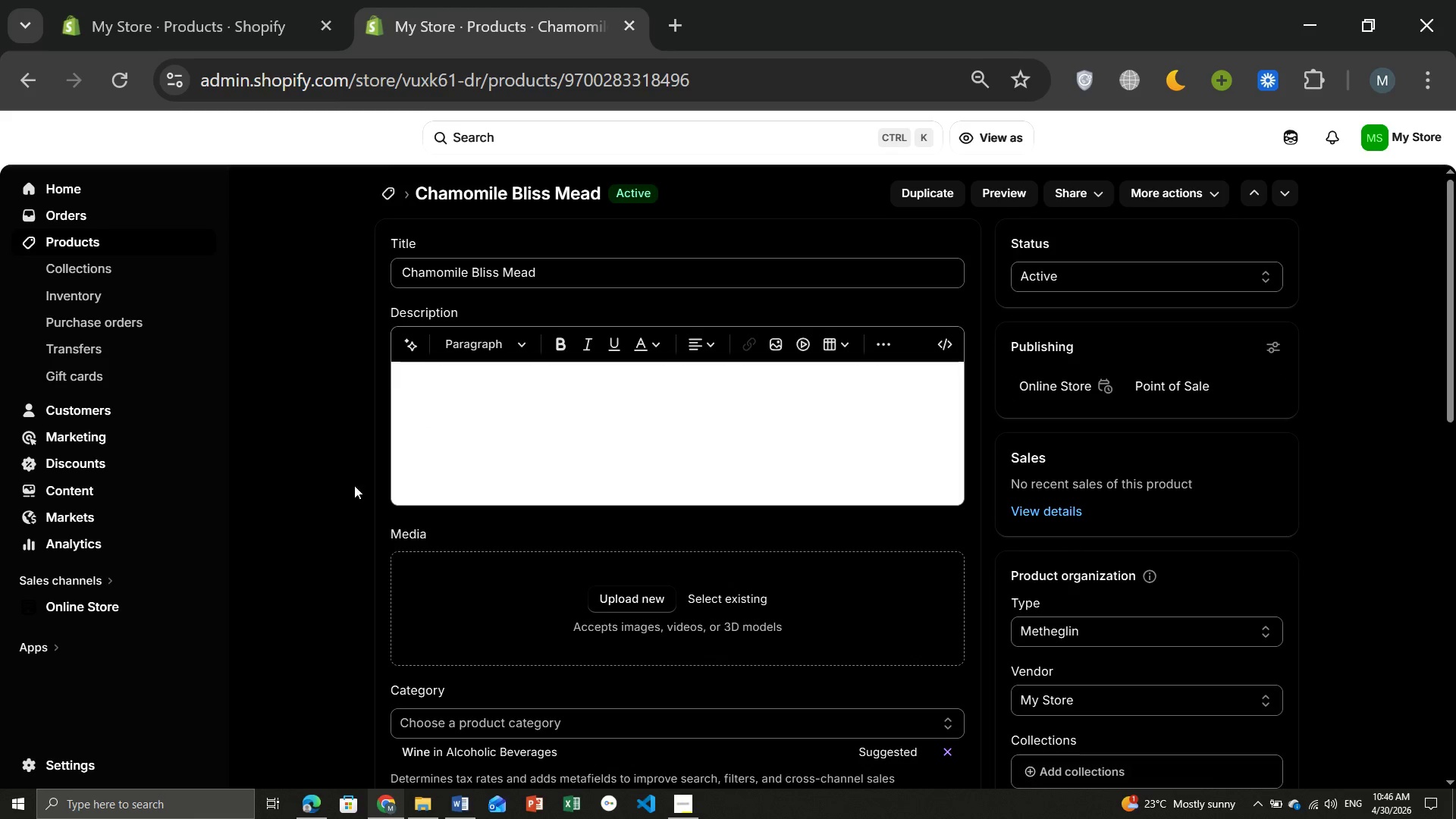 
wait(14.58)
 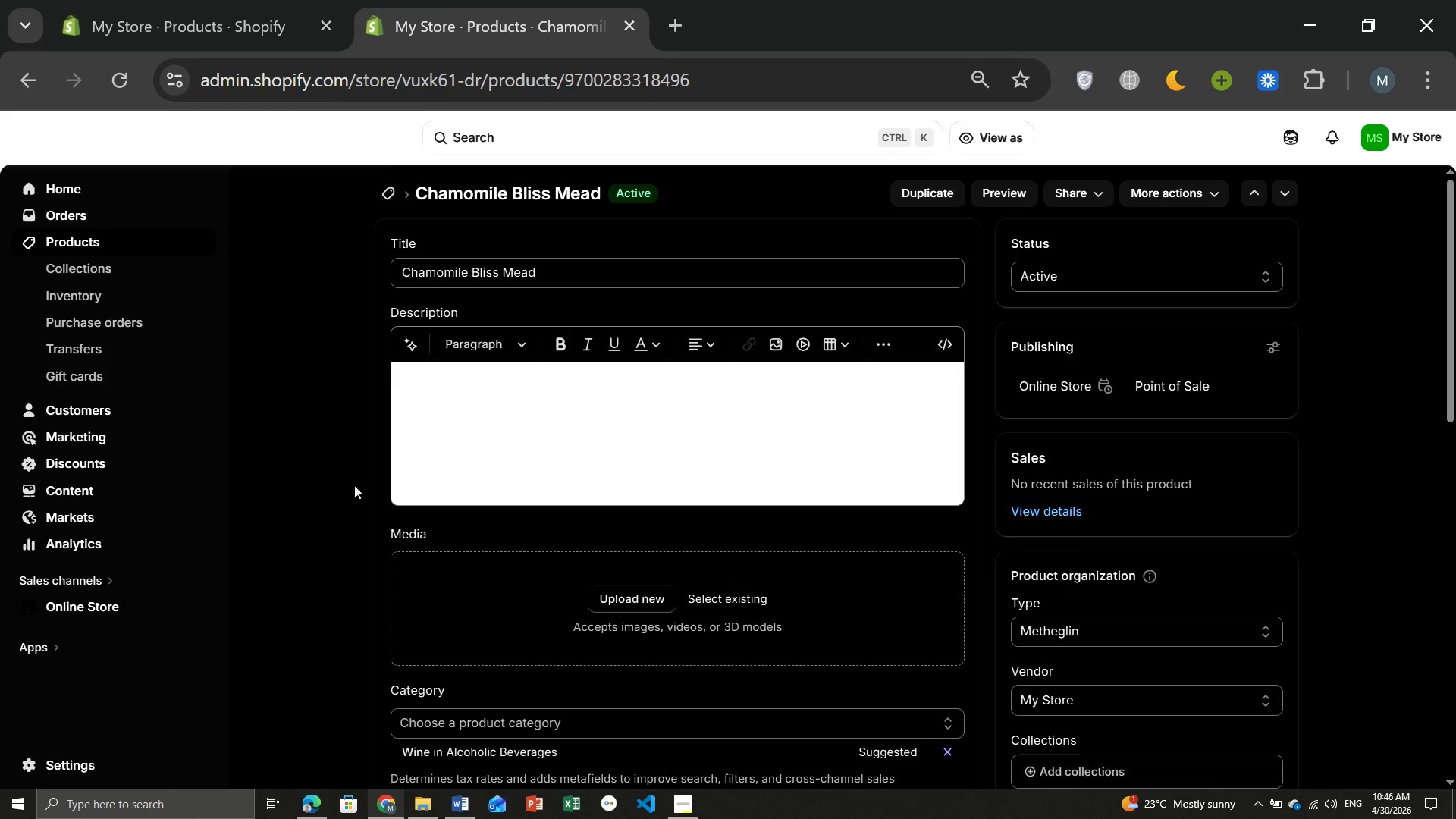 
left_click([955, 472])
 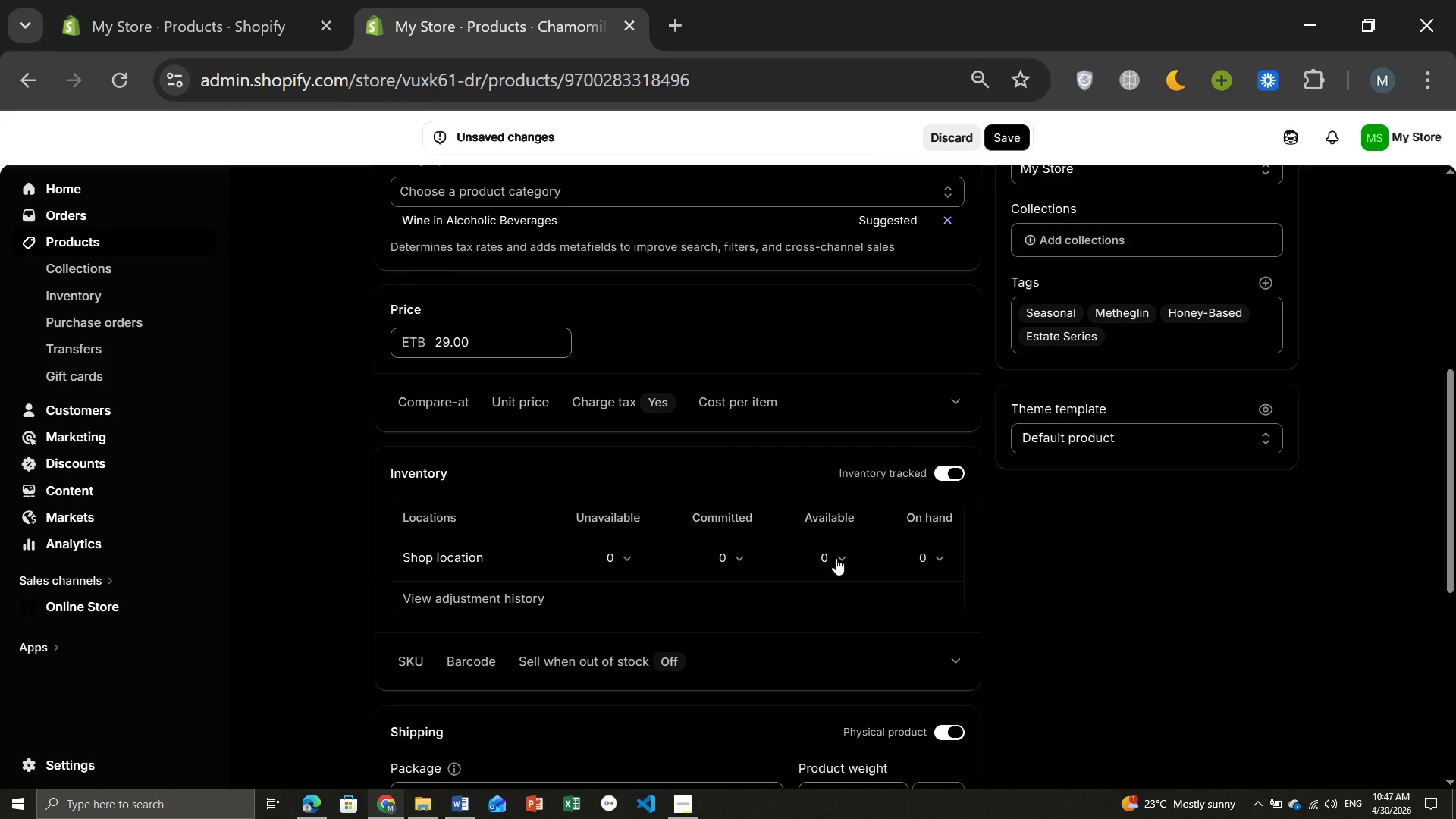 
wait(6.06)
 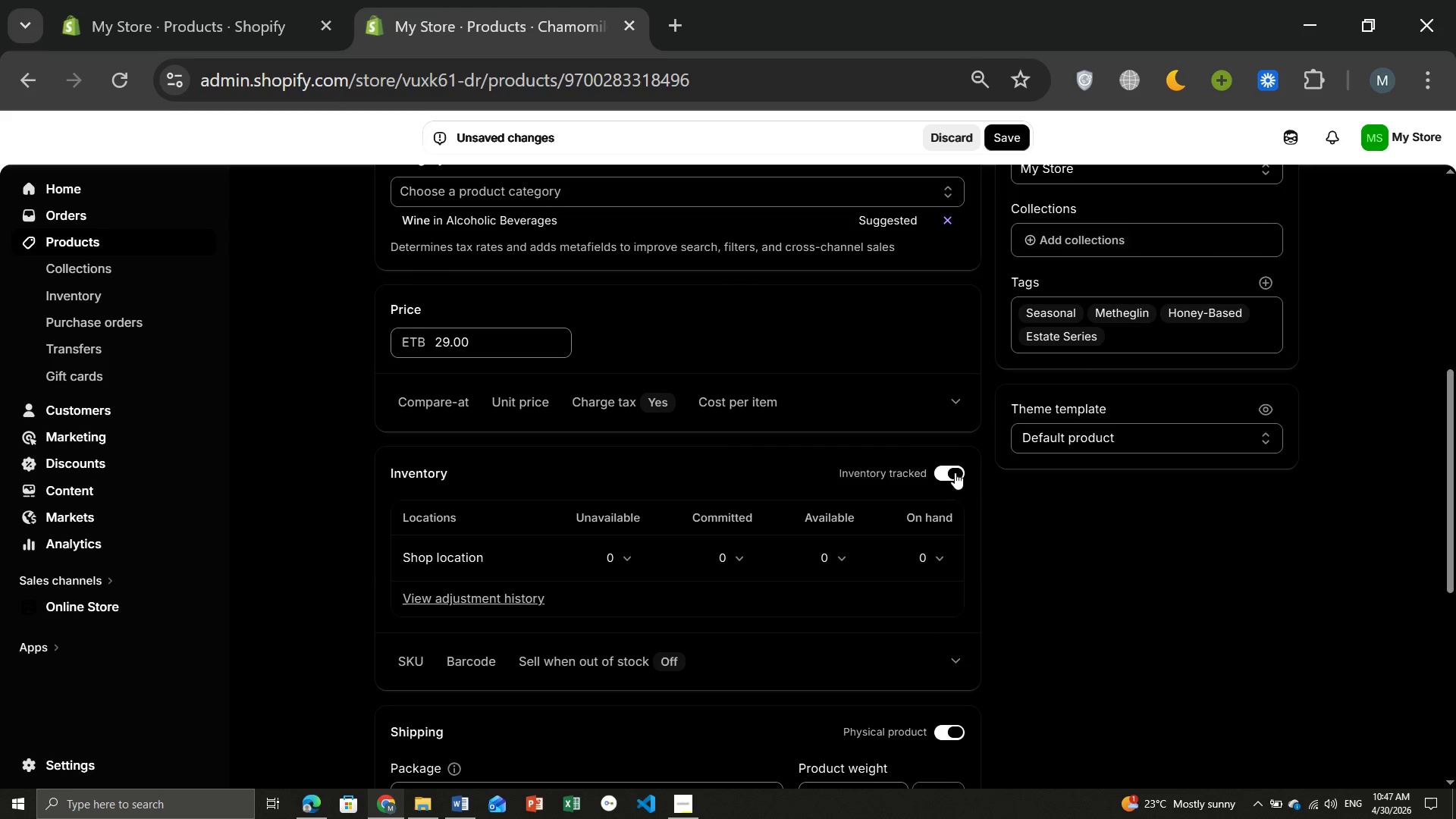 
left_click([835, 556])
 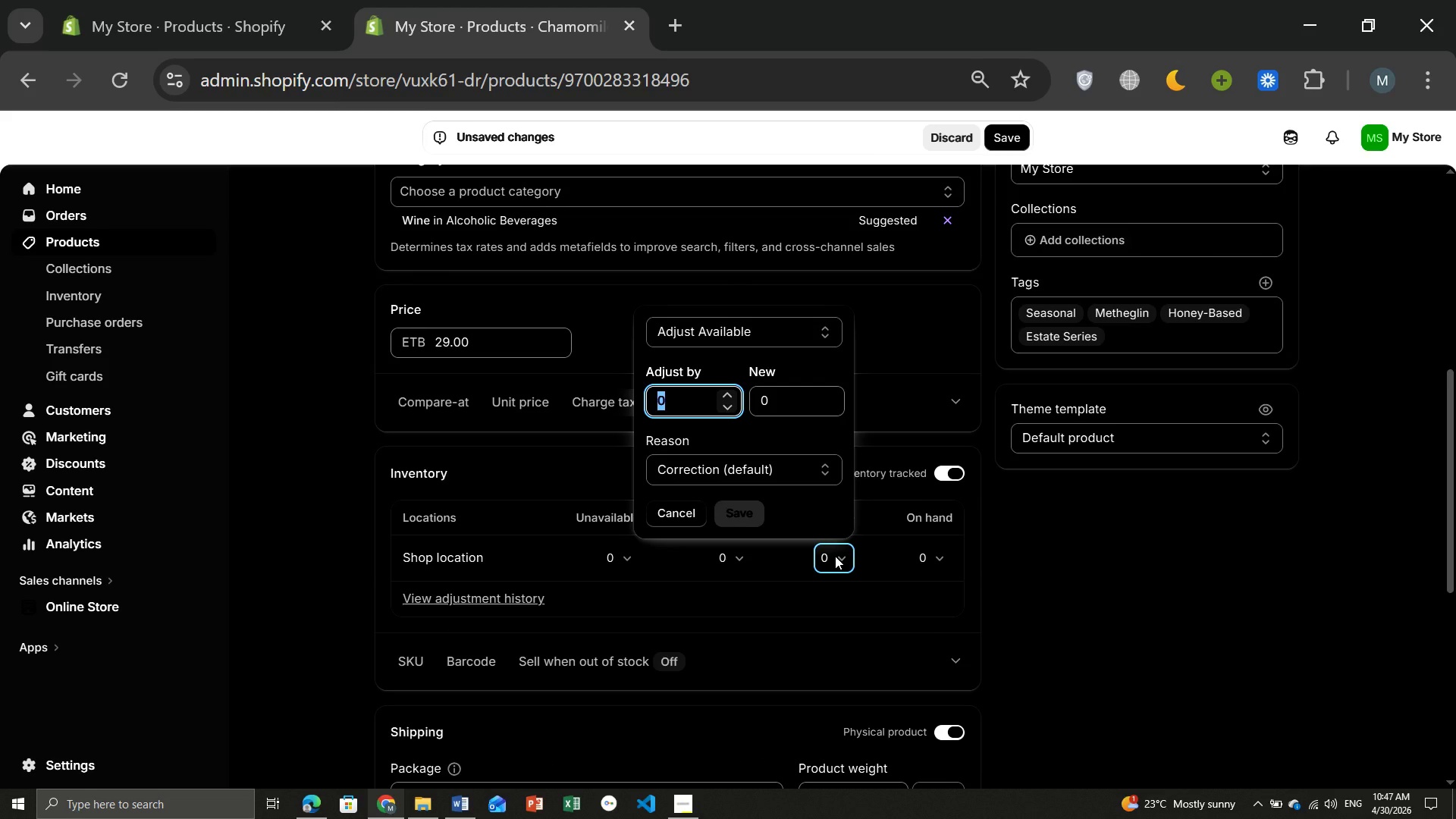 
type(58)
 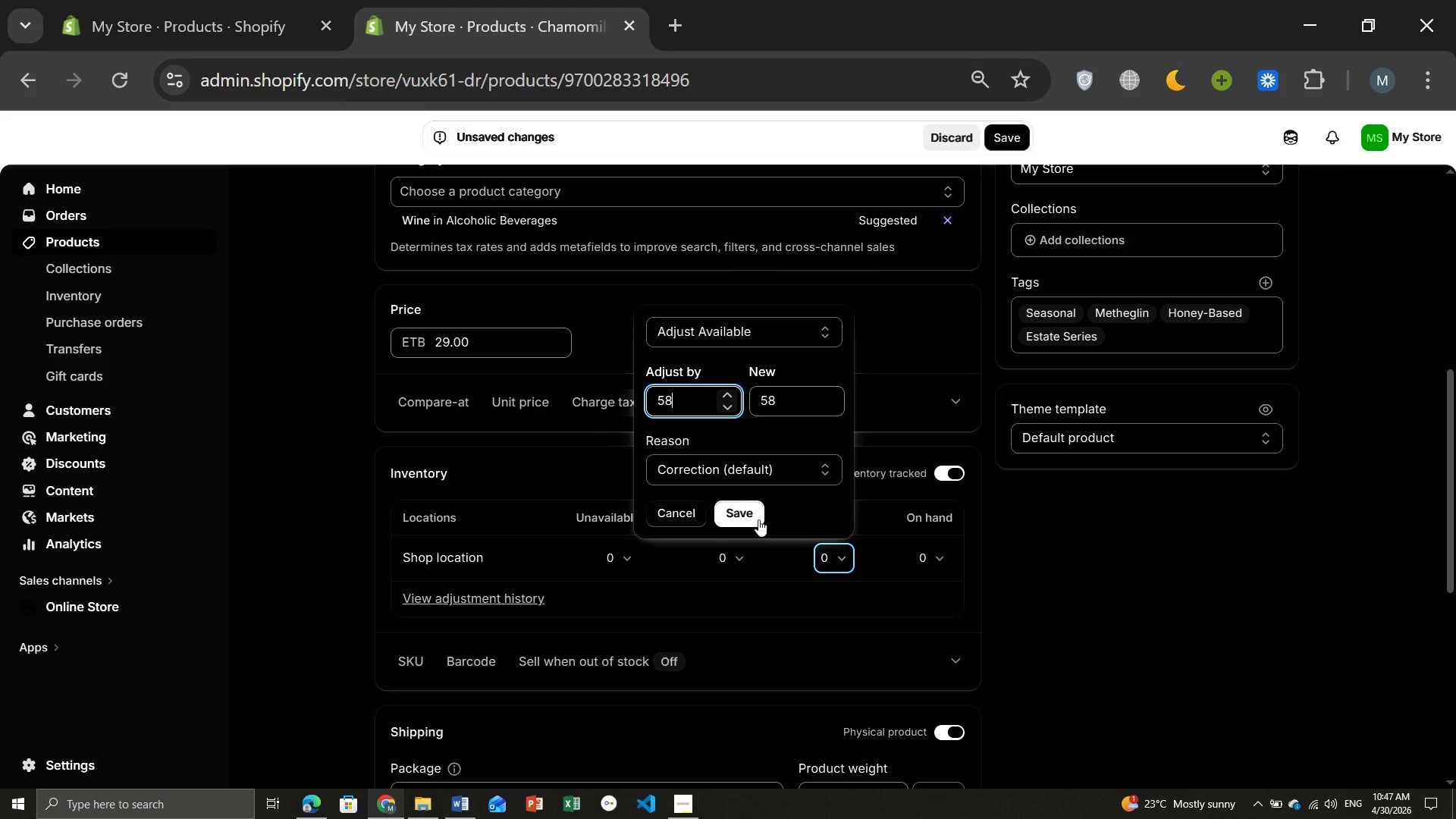 
left_click([745, 519])
 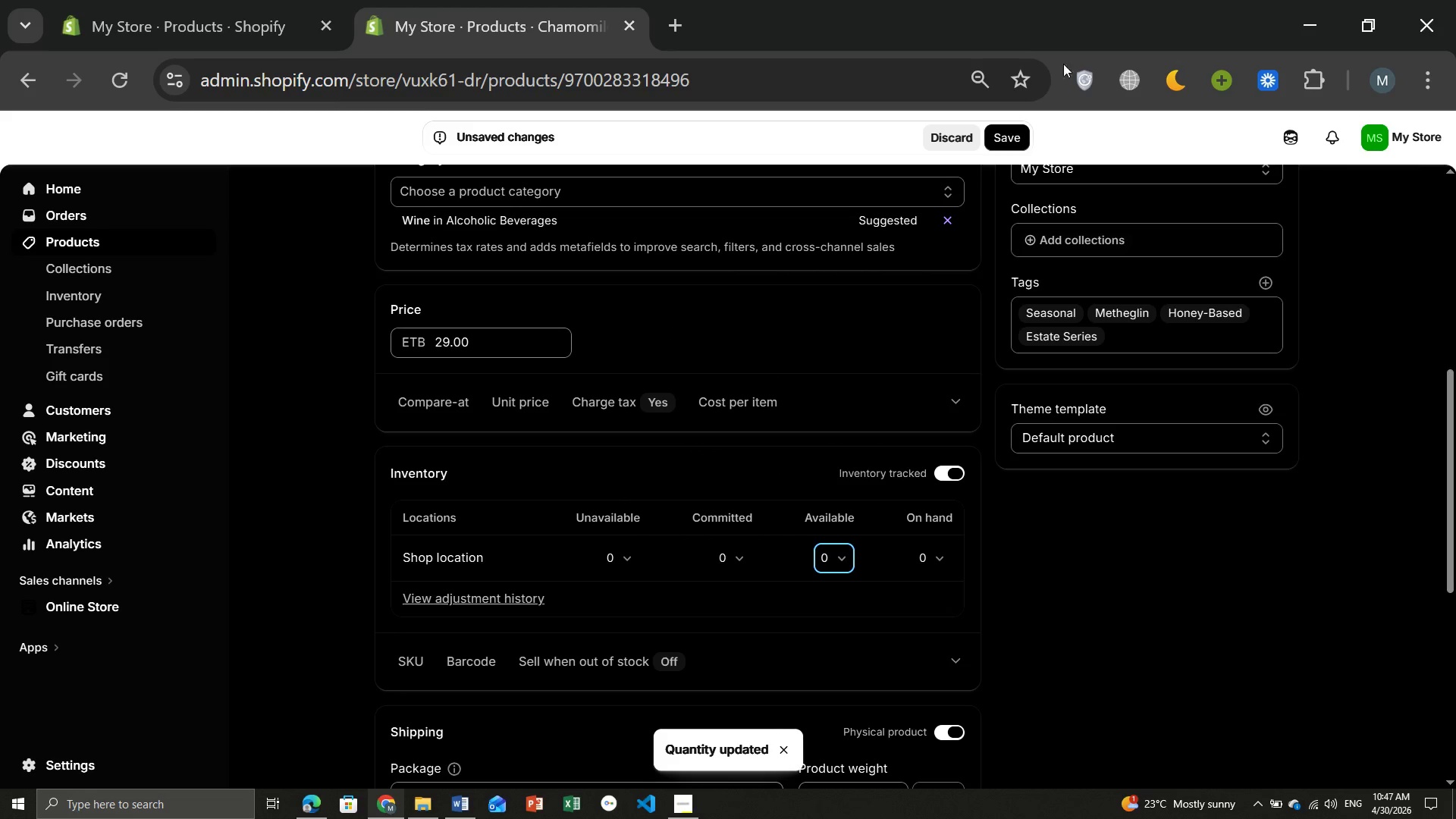 
left_click([1000, 134])
 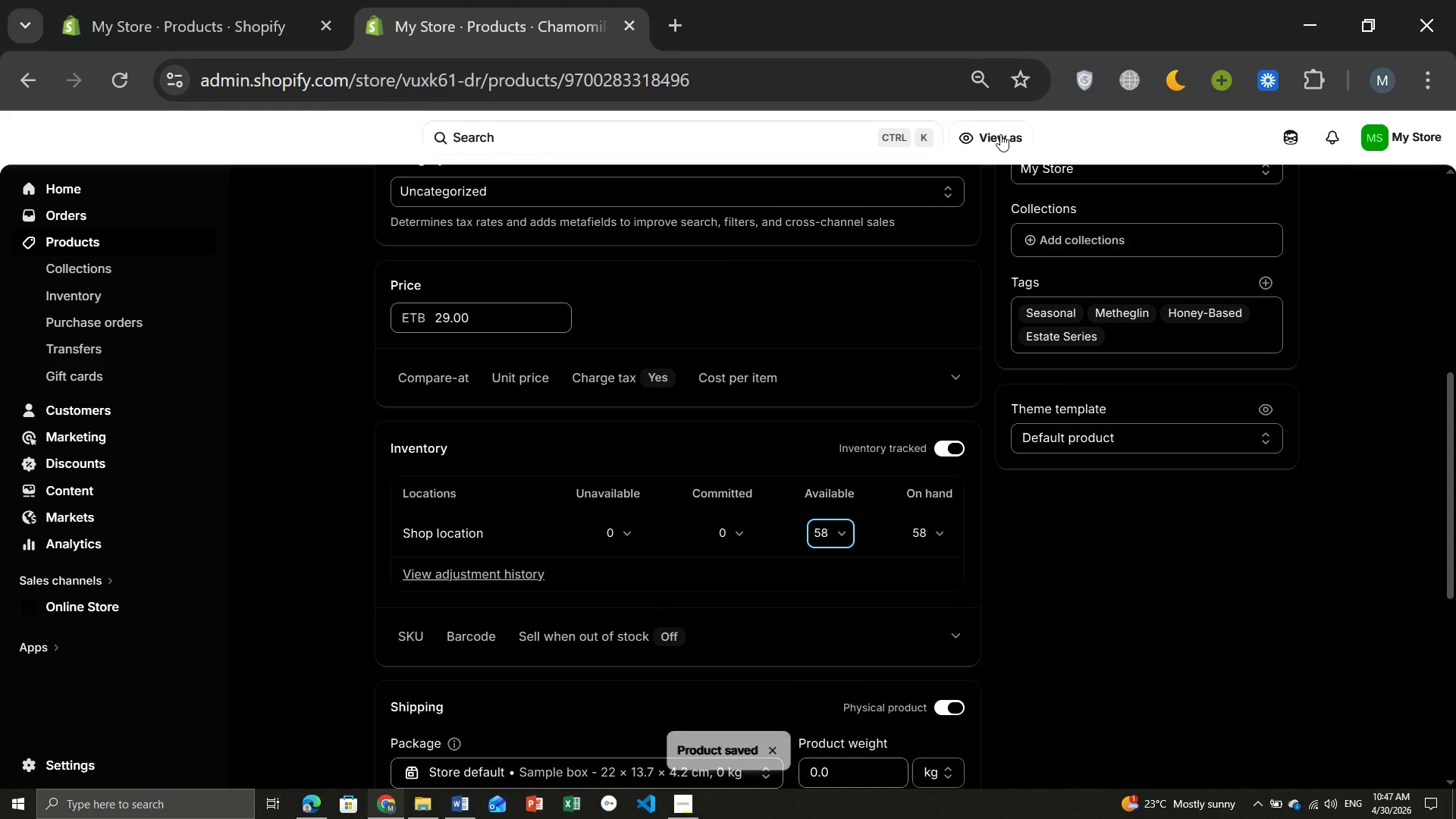 
wait(16.34)
 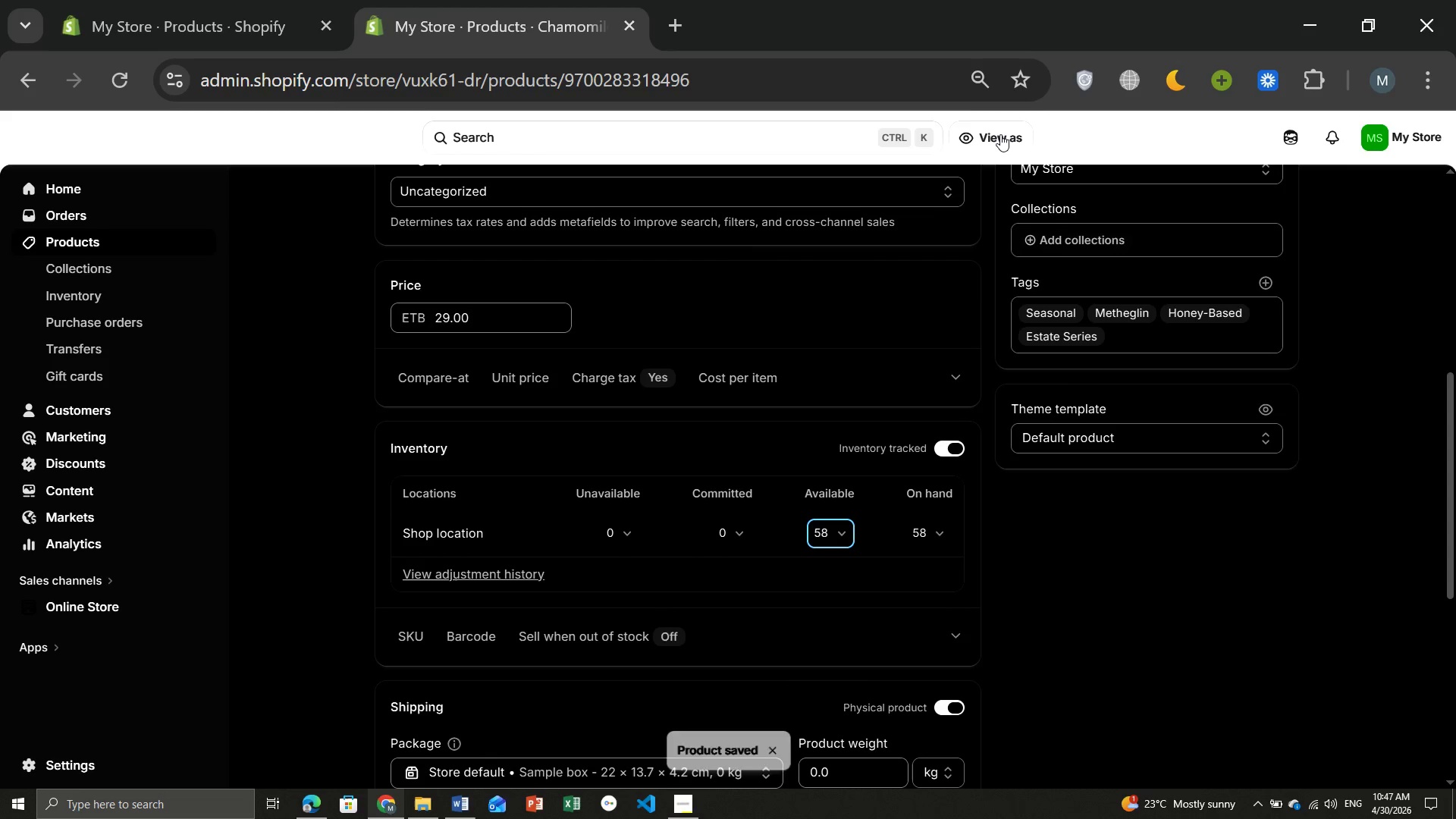 
left_click([96, 236])
 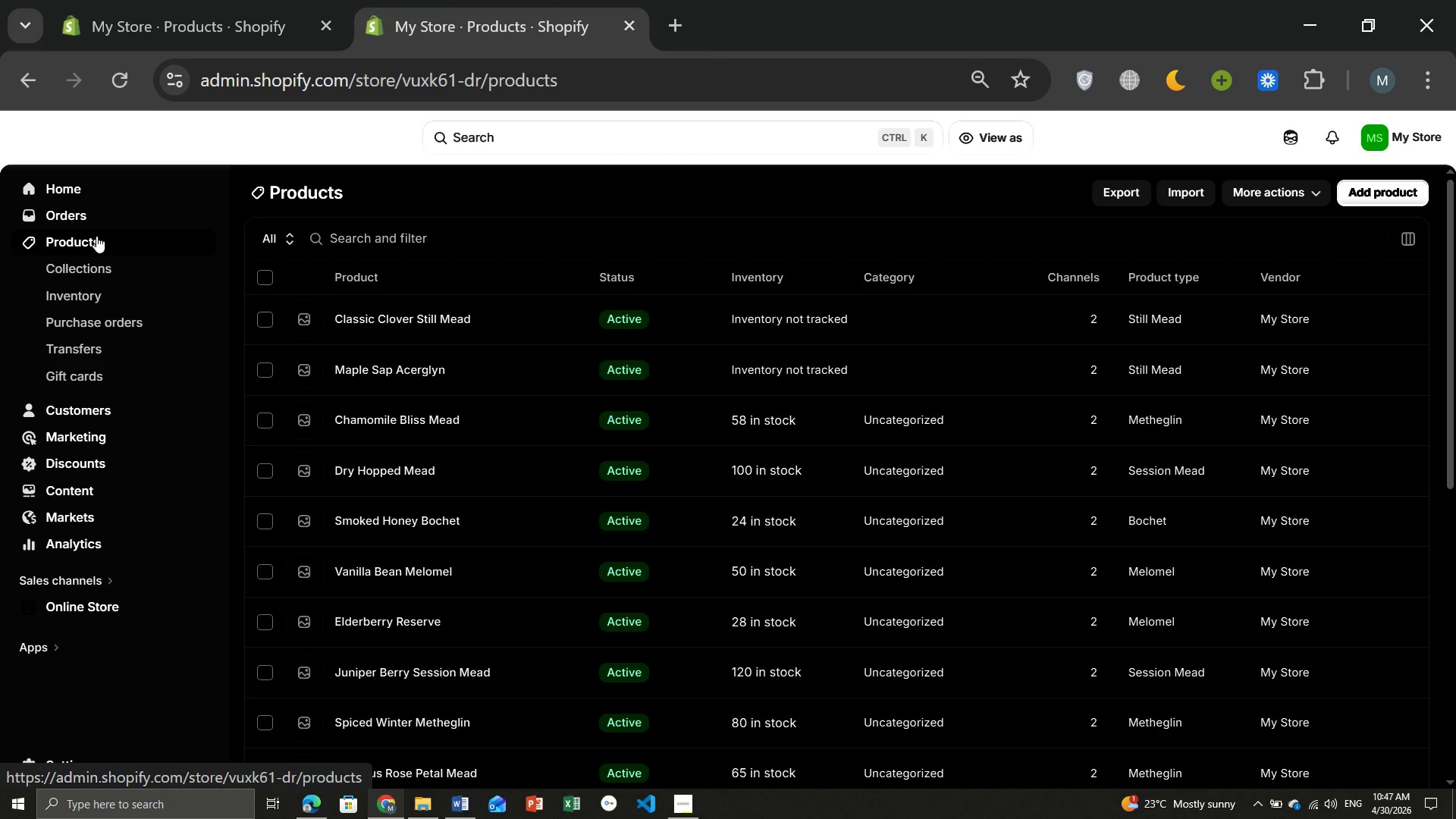 
wait(7.25)
 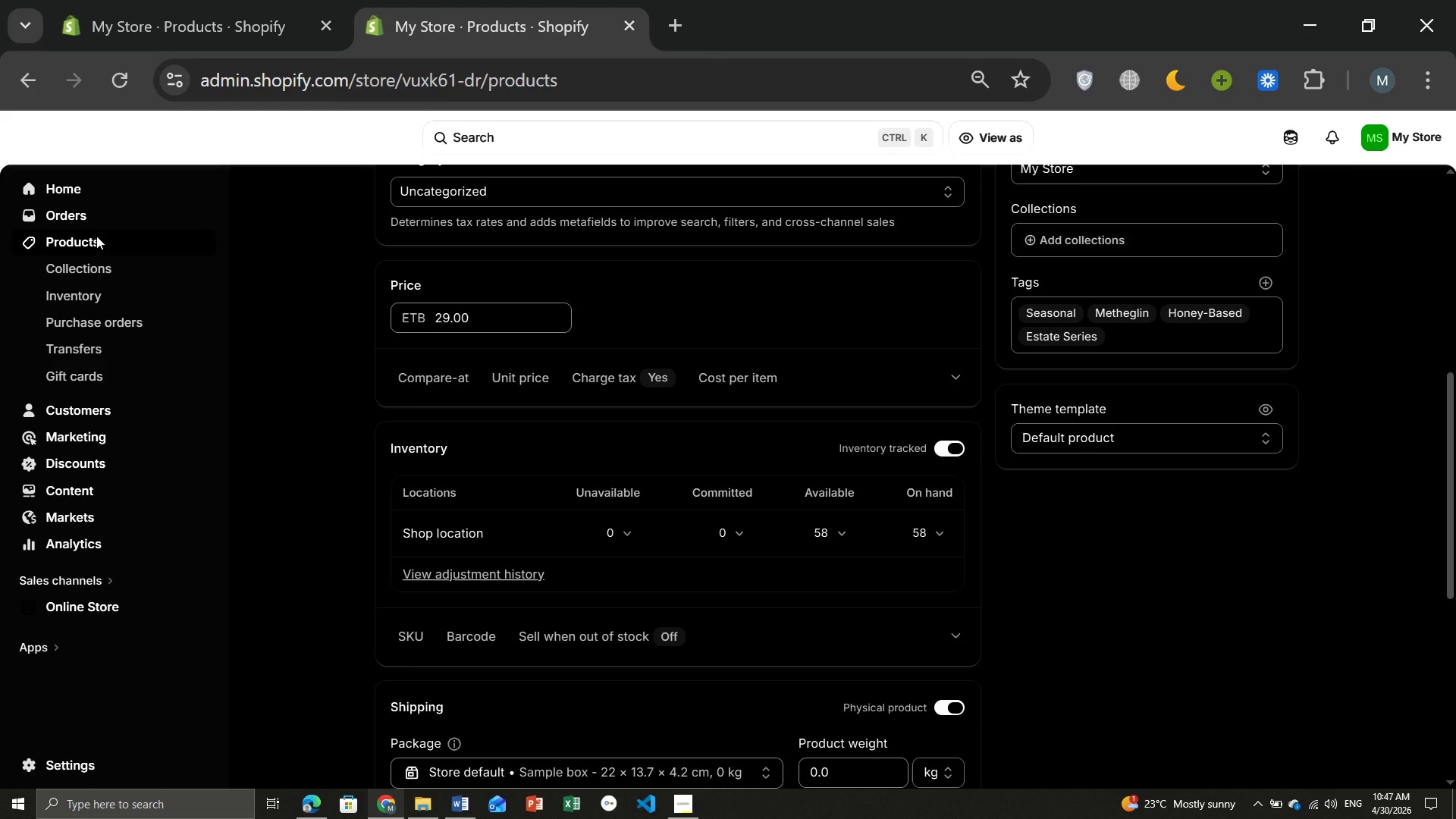 
left_click([338, 319])
 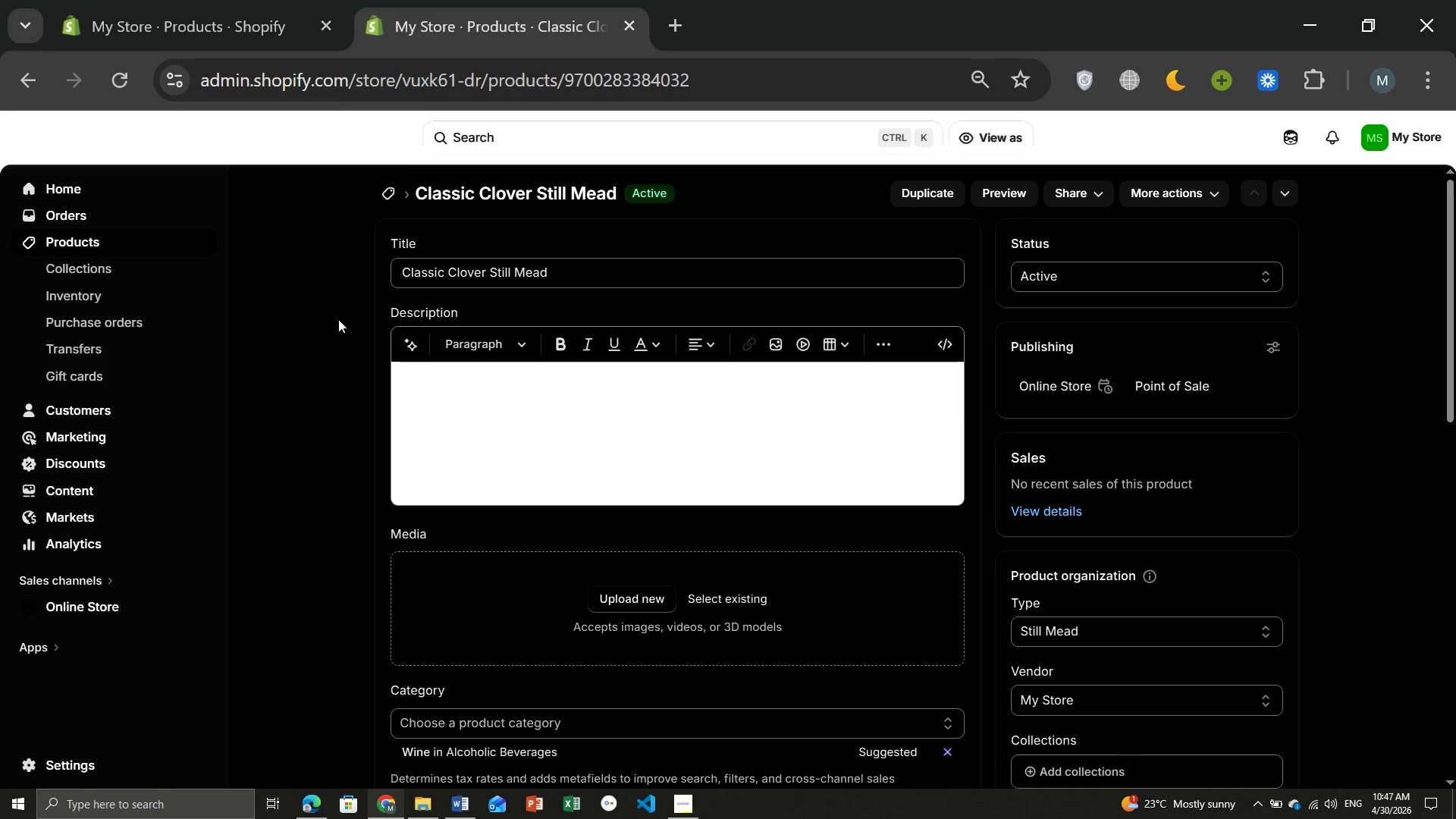 
wait(10.25)
 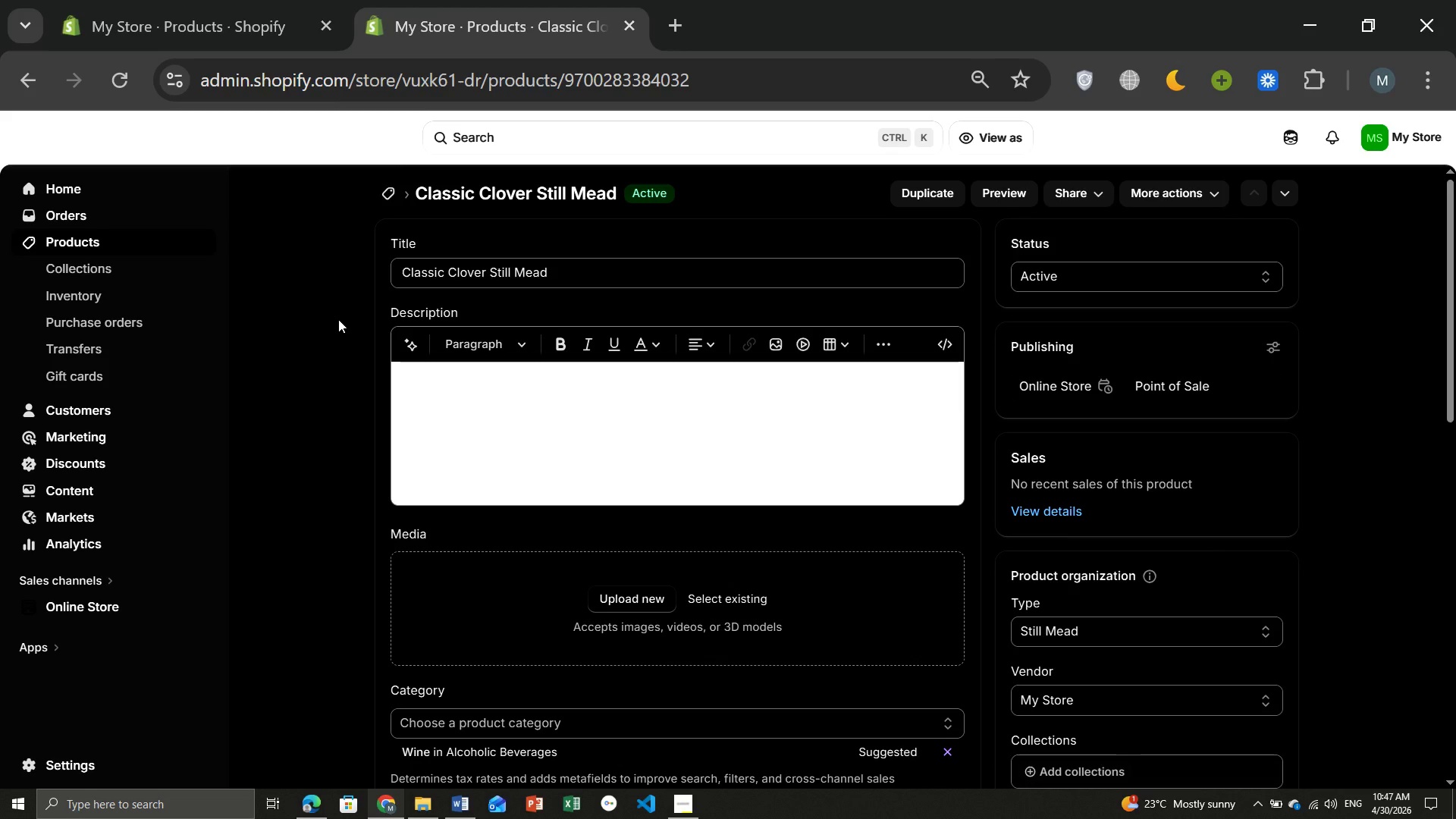 
left_click([943, 346])
 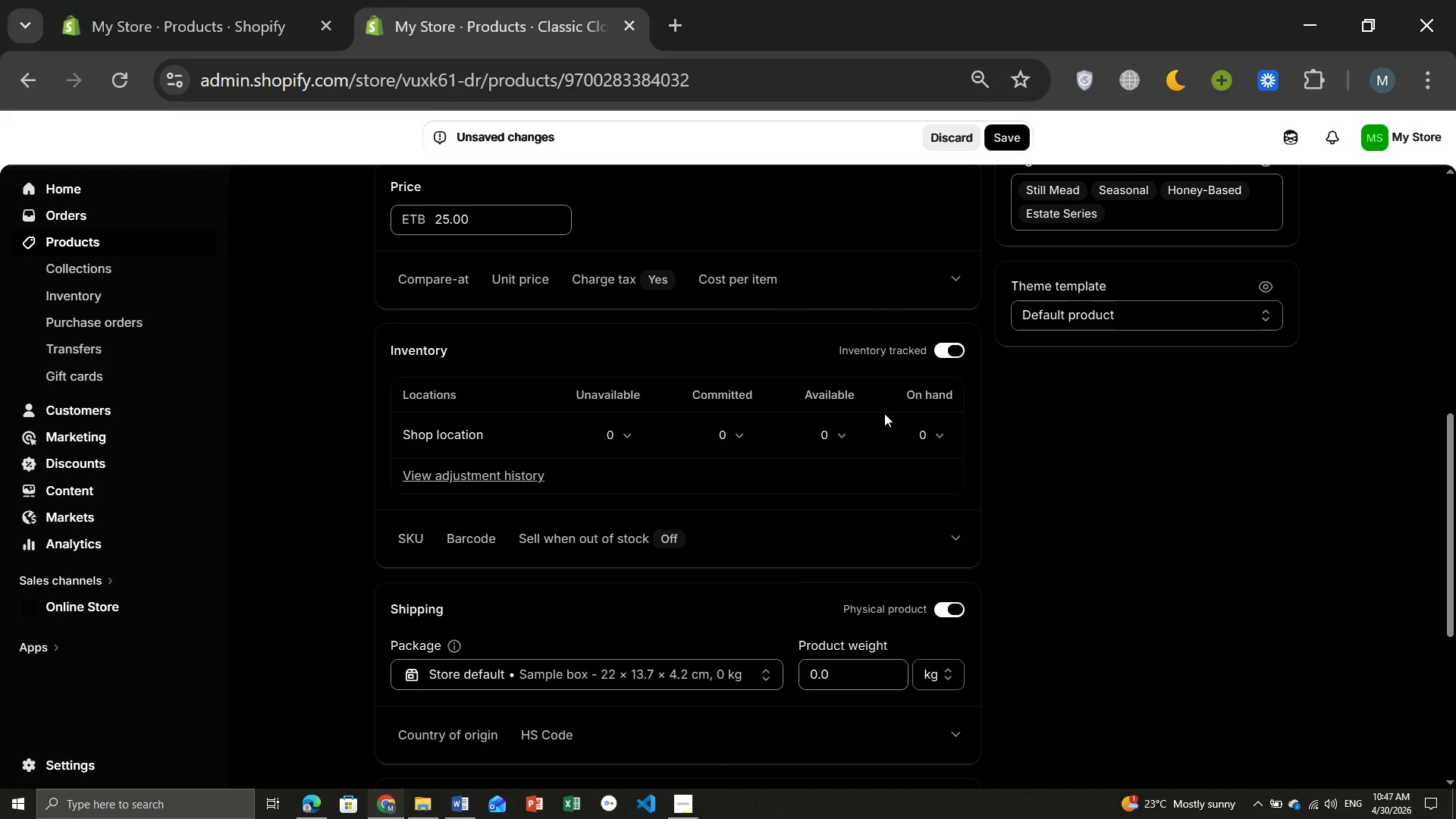 
left_click([844, 431])
 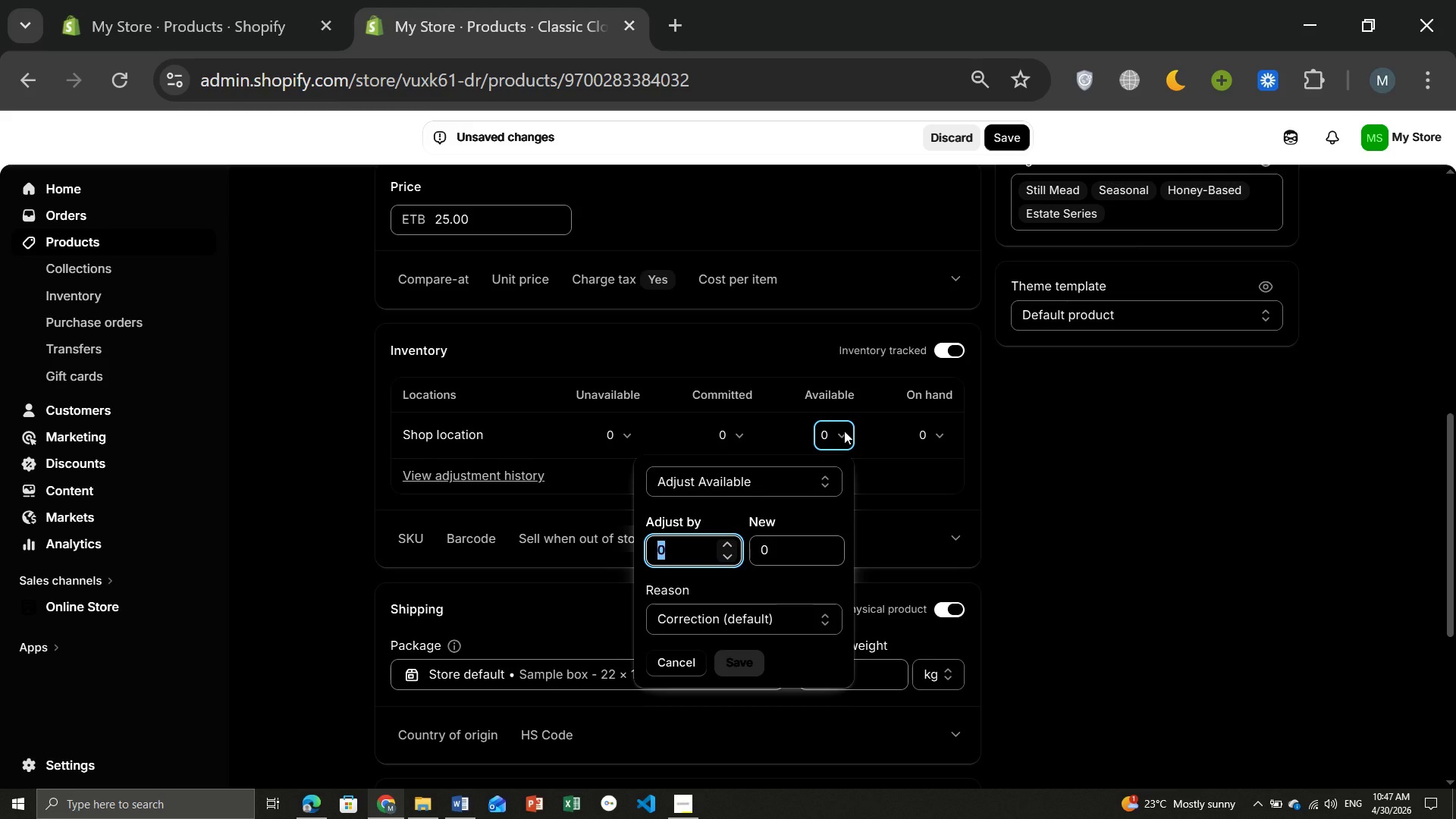 
type(1)
key(Backspace)
type(90)
 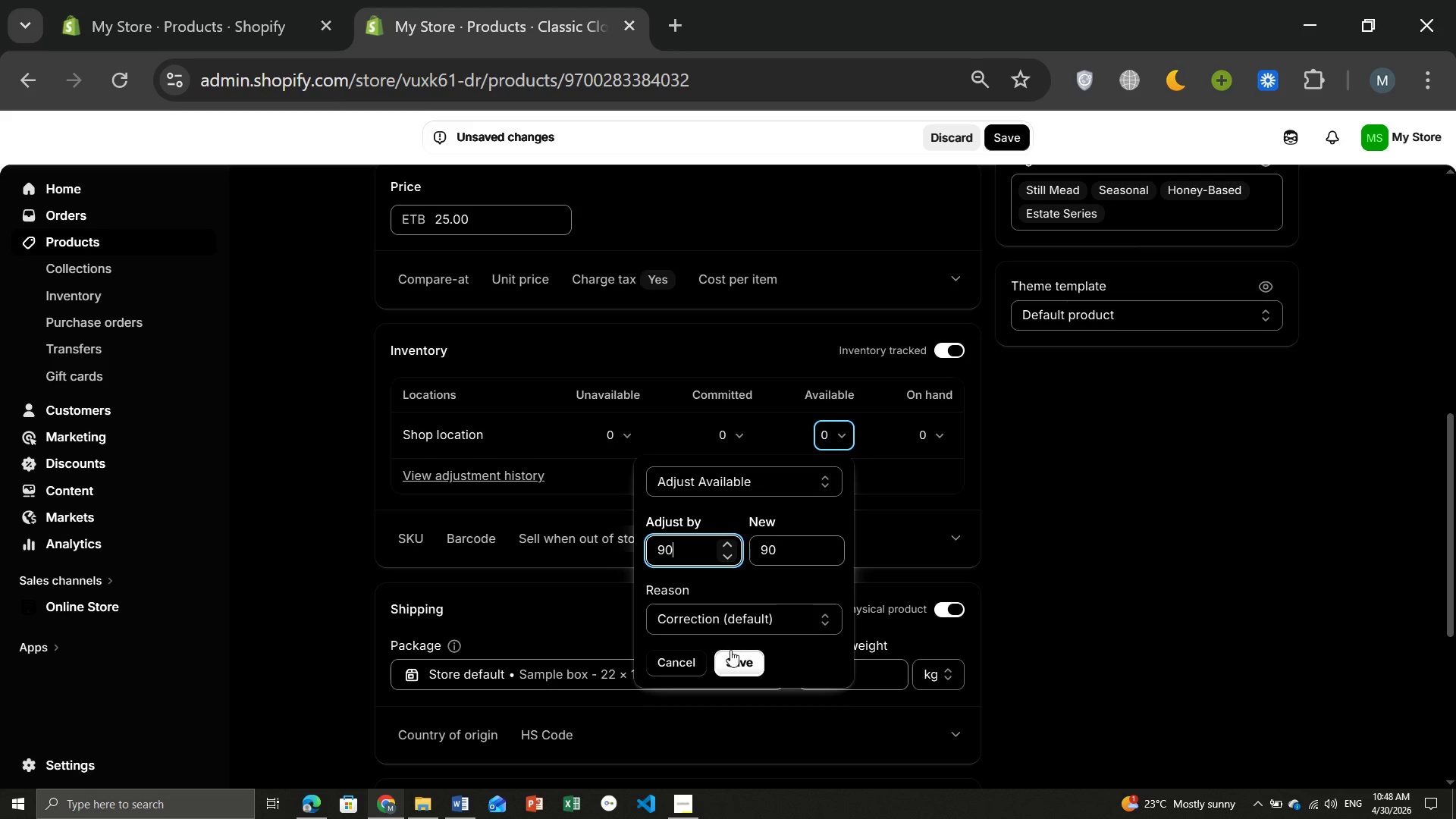 
left_click([734, 655])
 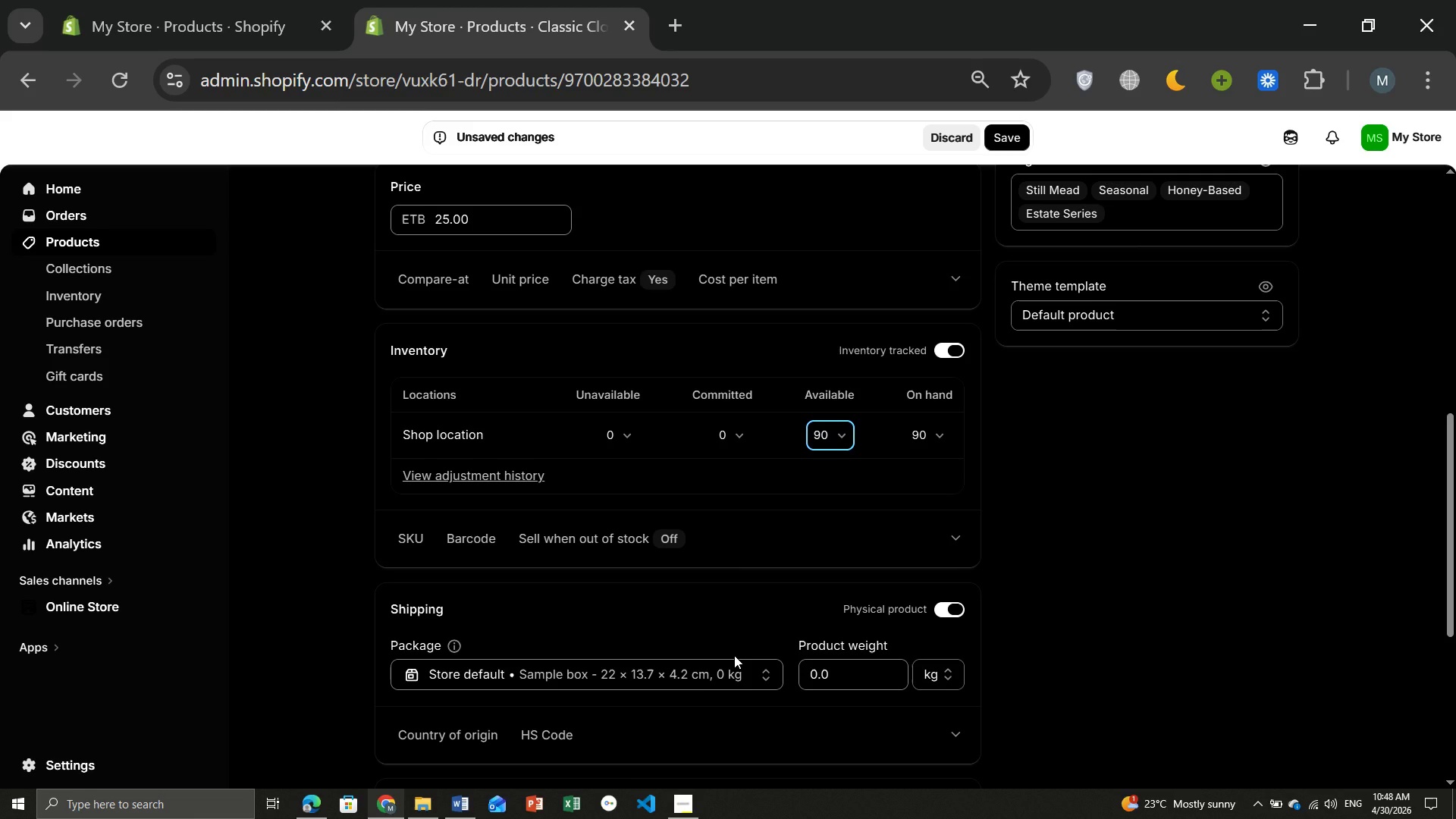 
wait(17.84)
 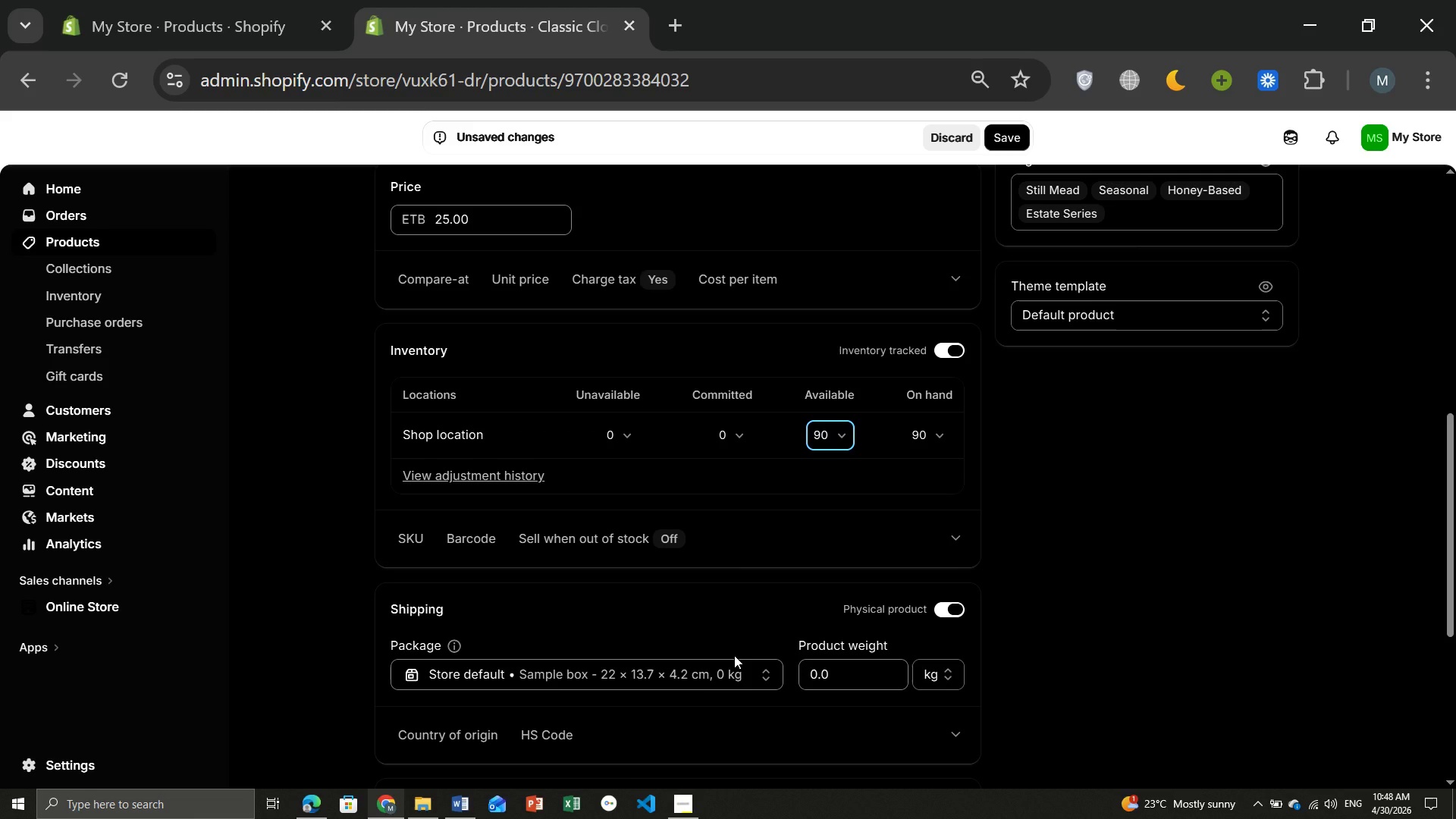 
left_click([1018, 130])
 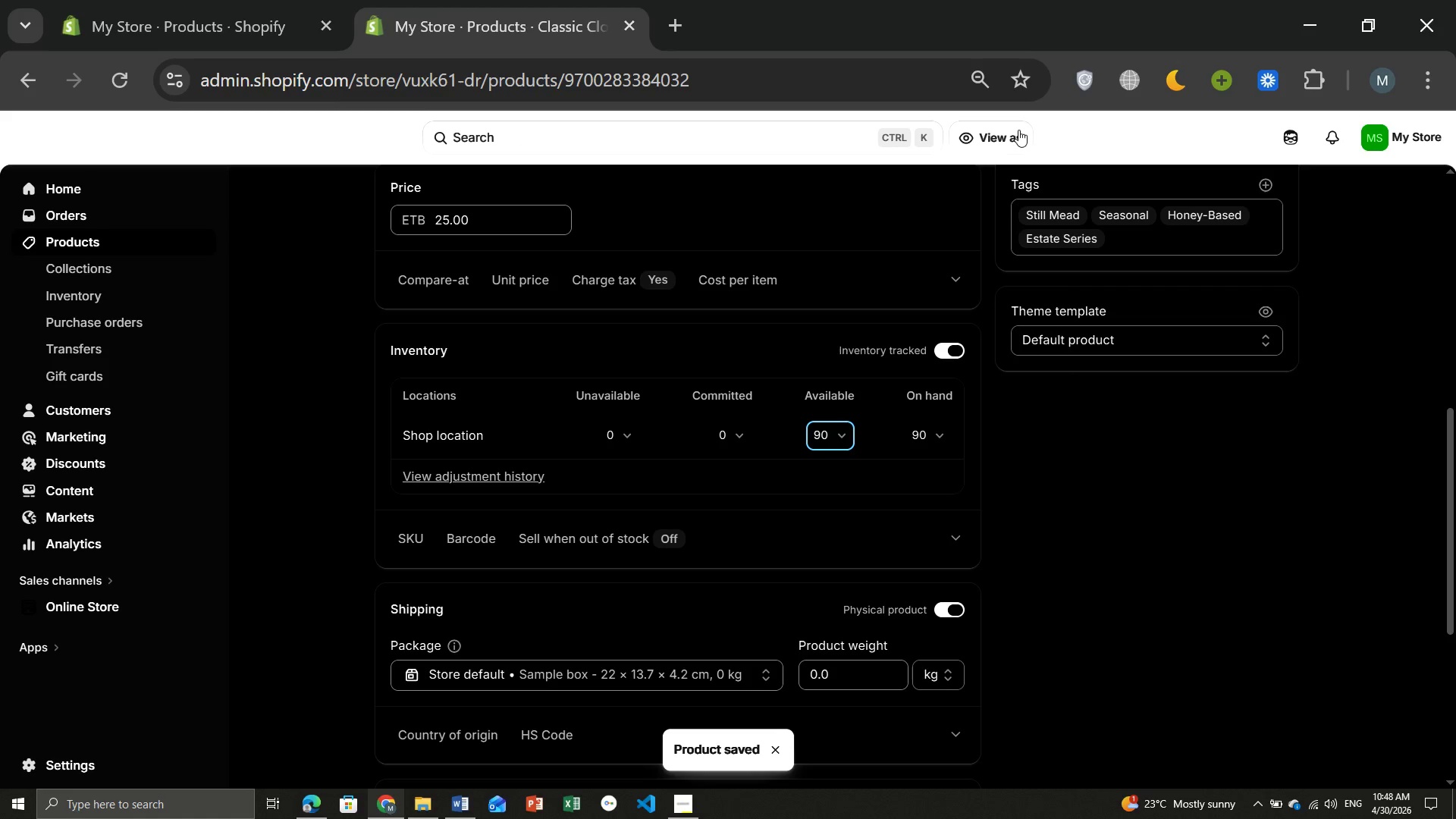 
wait(14.55)
 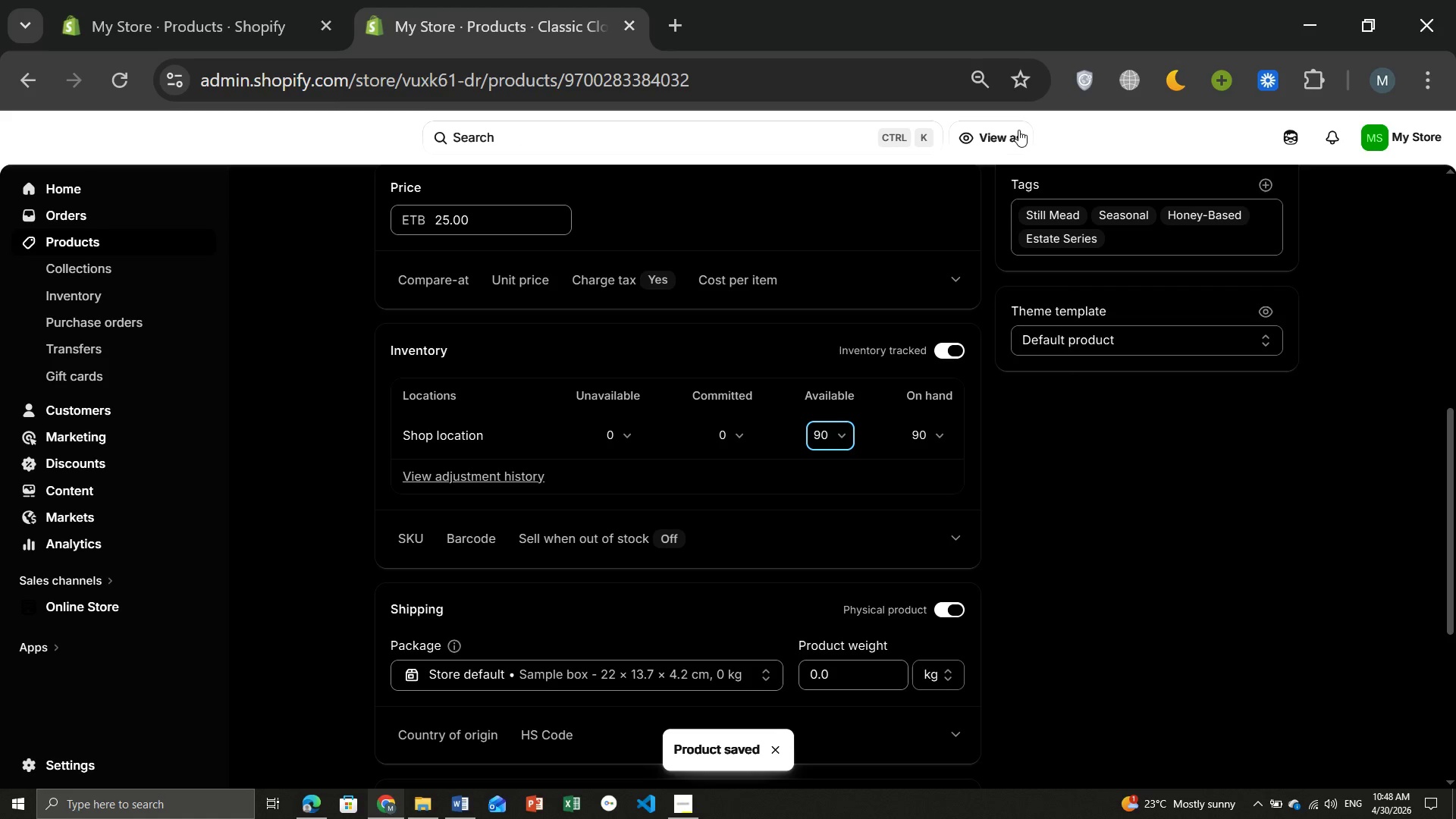 
left_click([92, 234])
 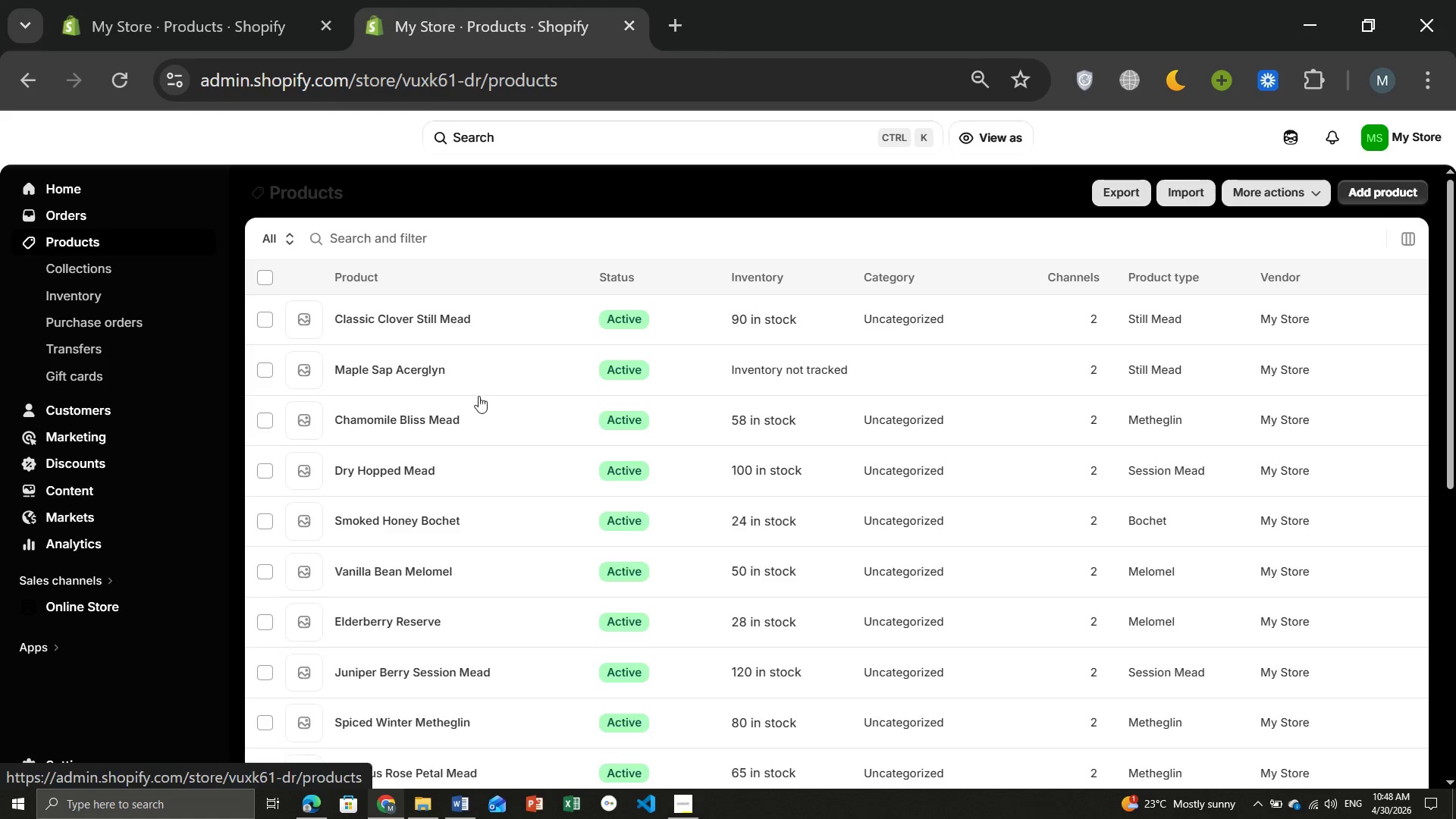 
wait(5.47)
 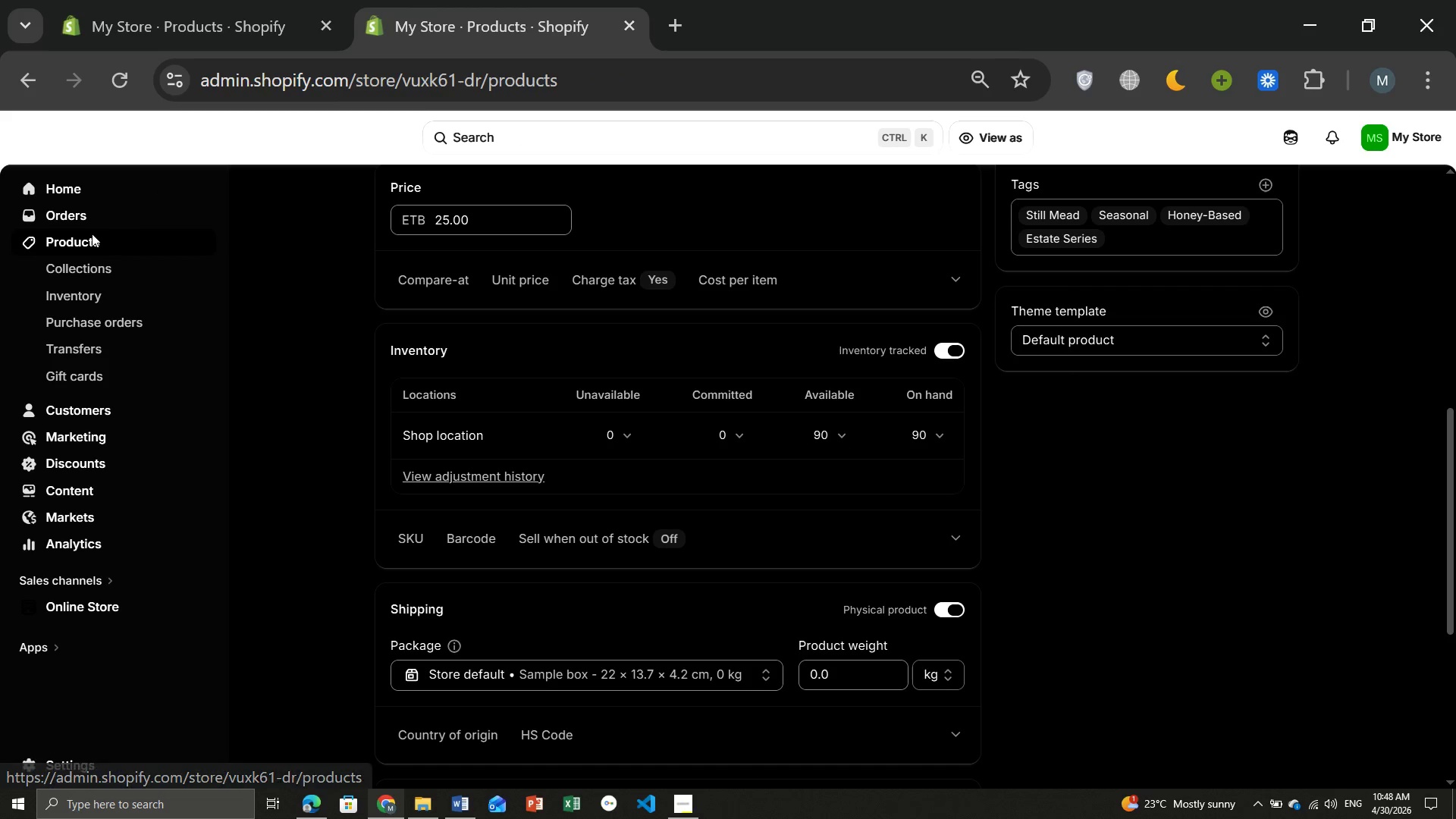 
left_click([357, 362])
 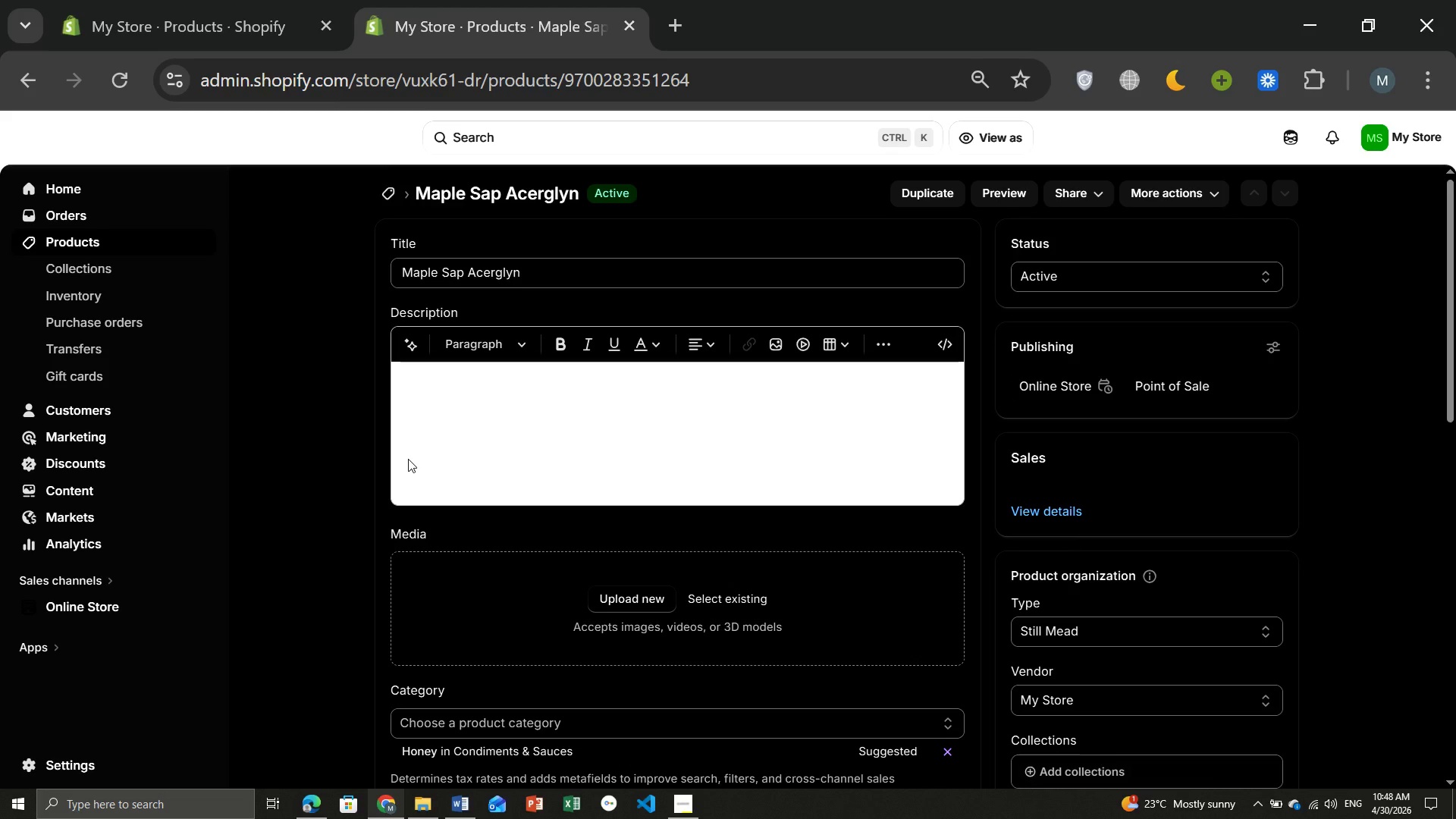 
wait(10.03)
 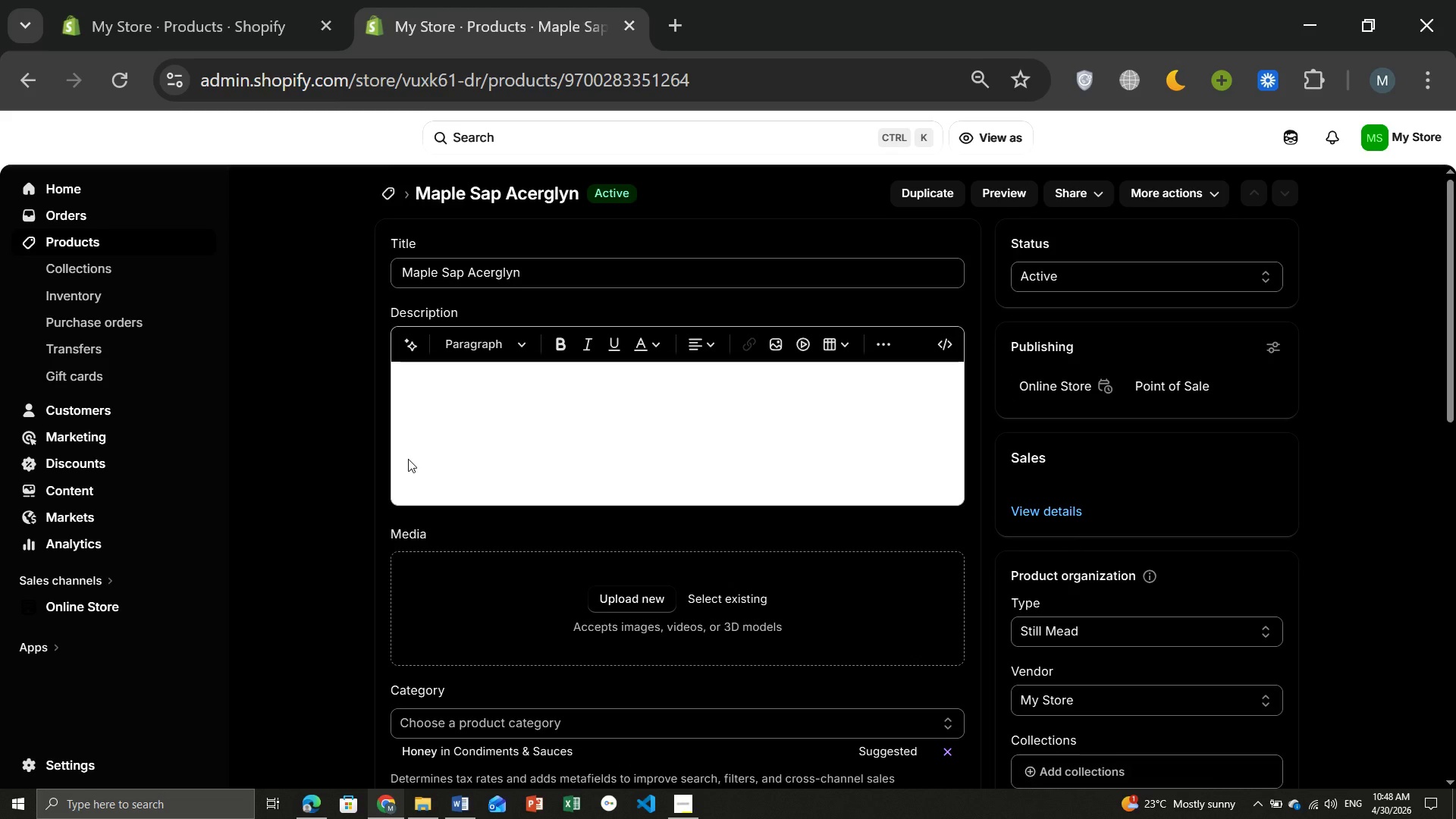 
left_click([943, 468])